 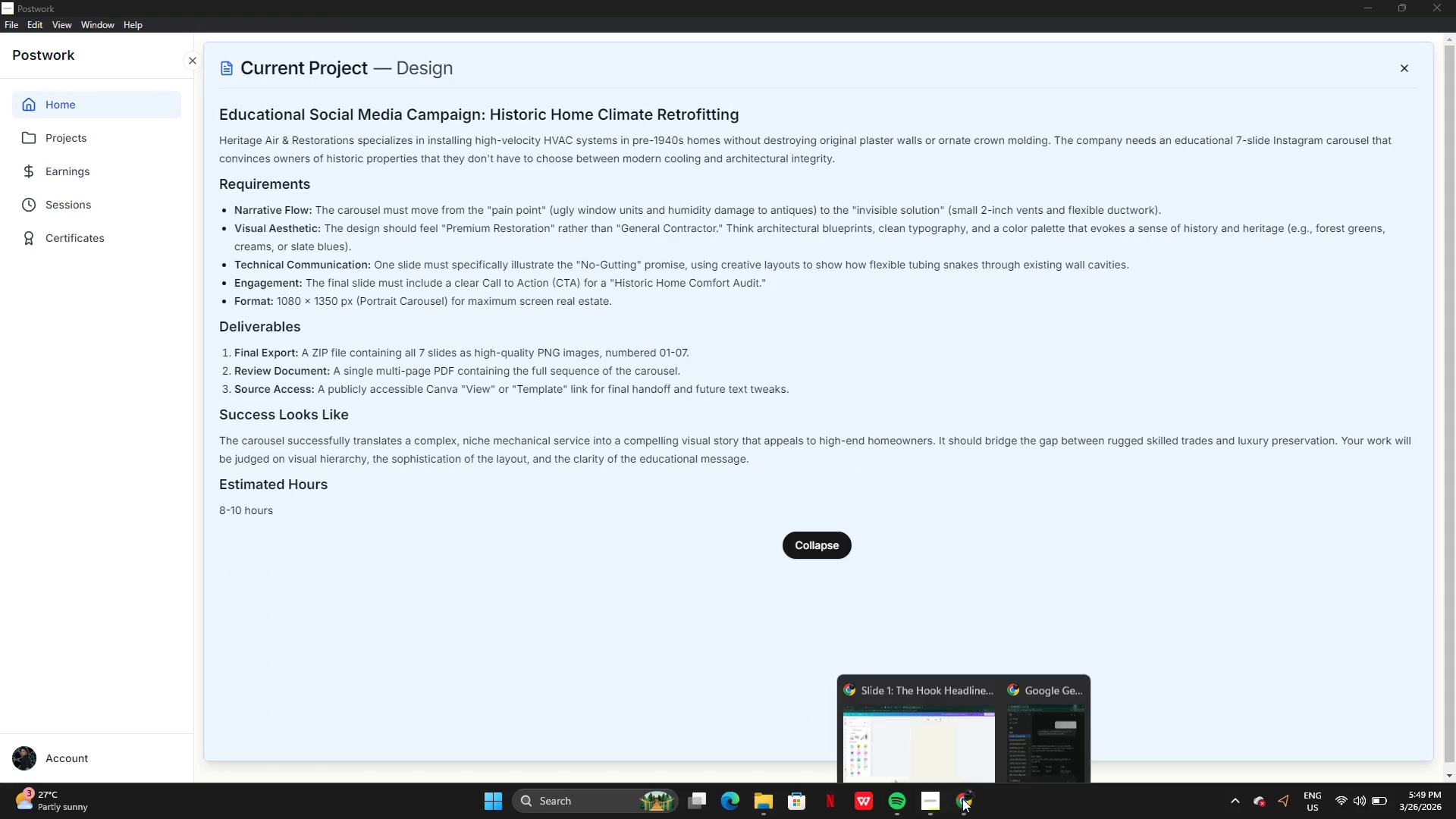 
left_click([936, 741])
 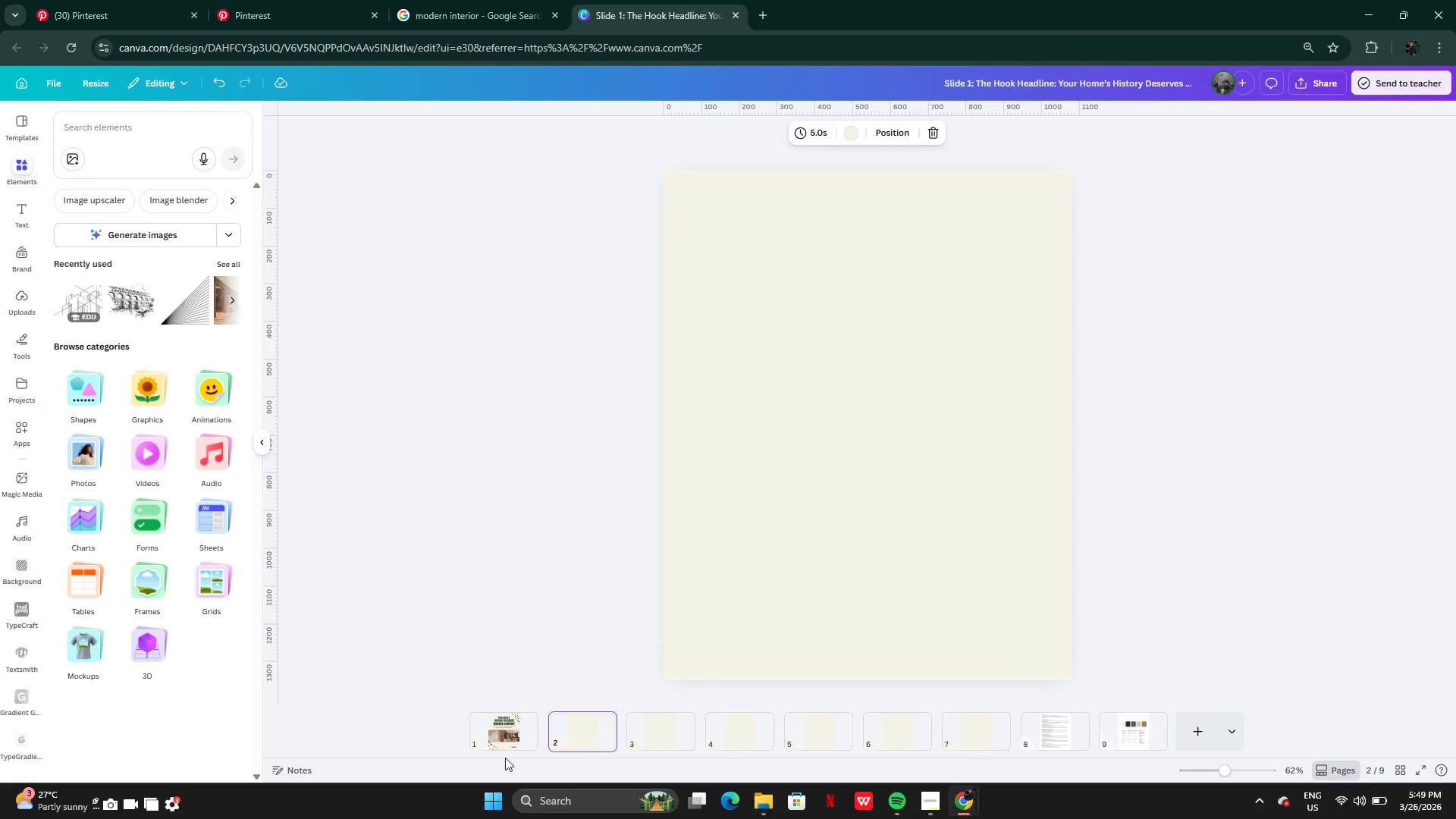 
left_click([513, 730])
 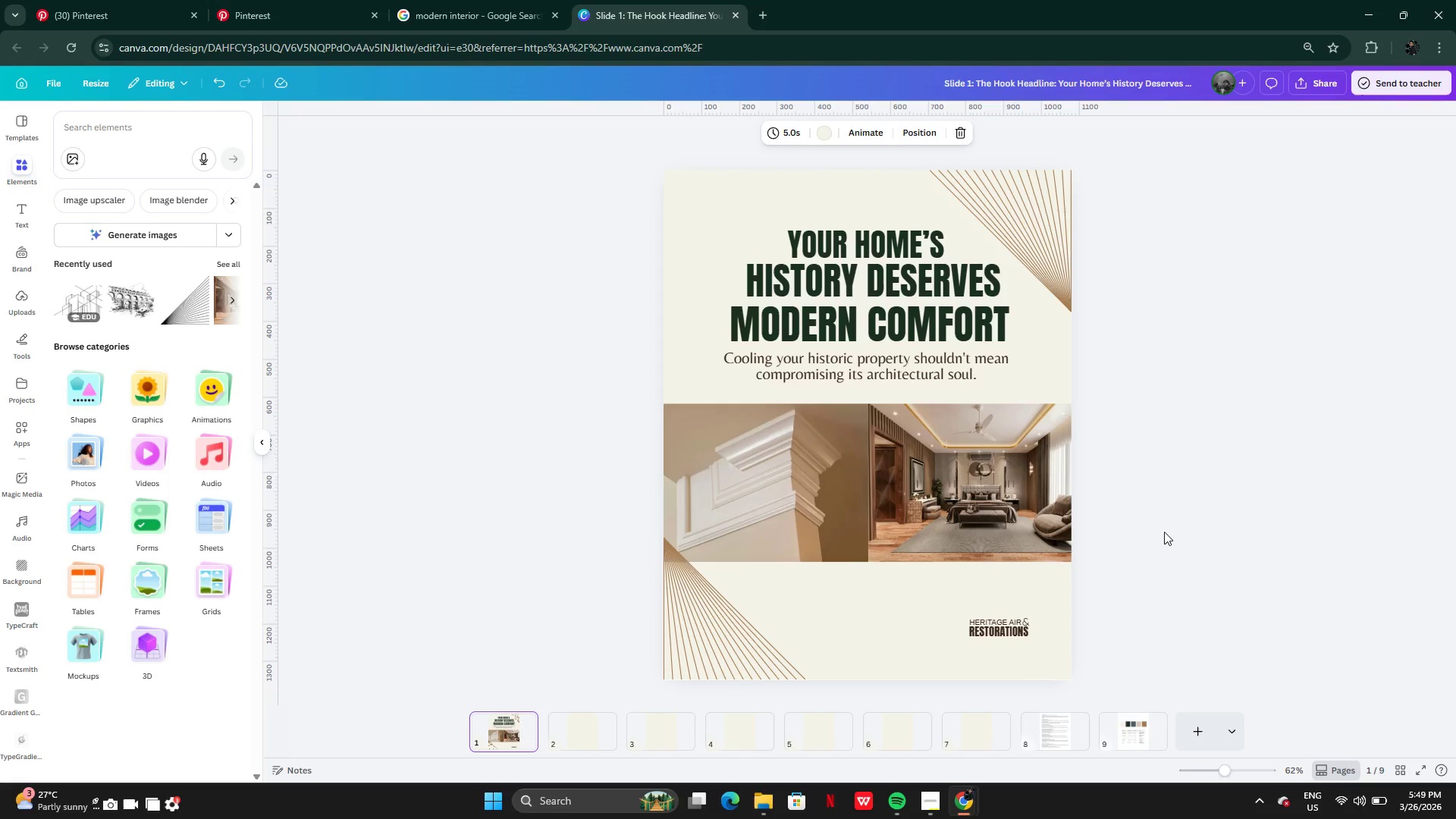 
wait(24.19)
 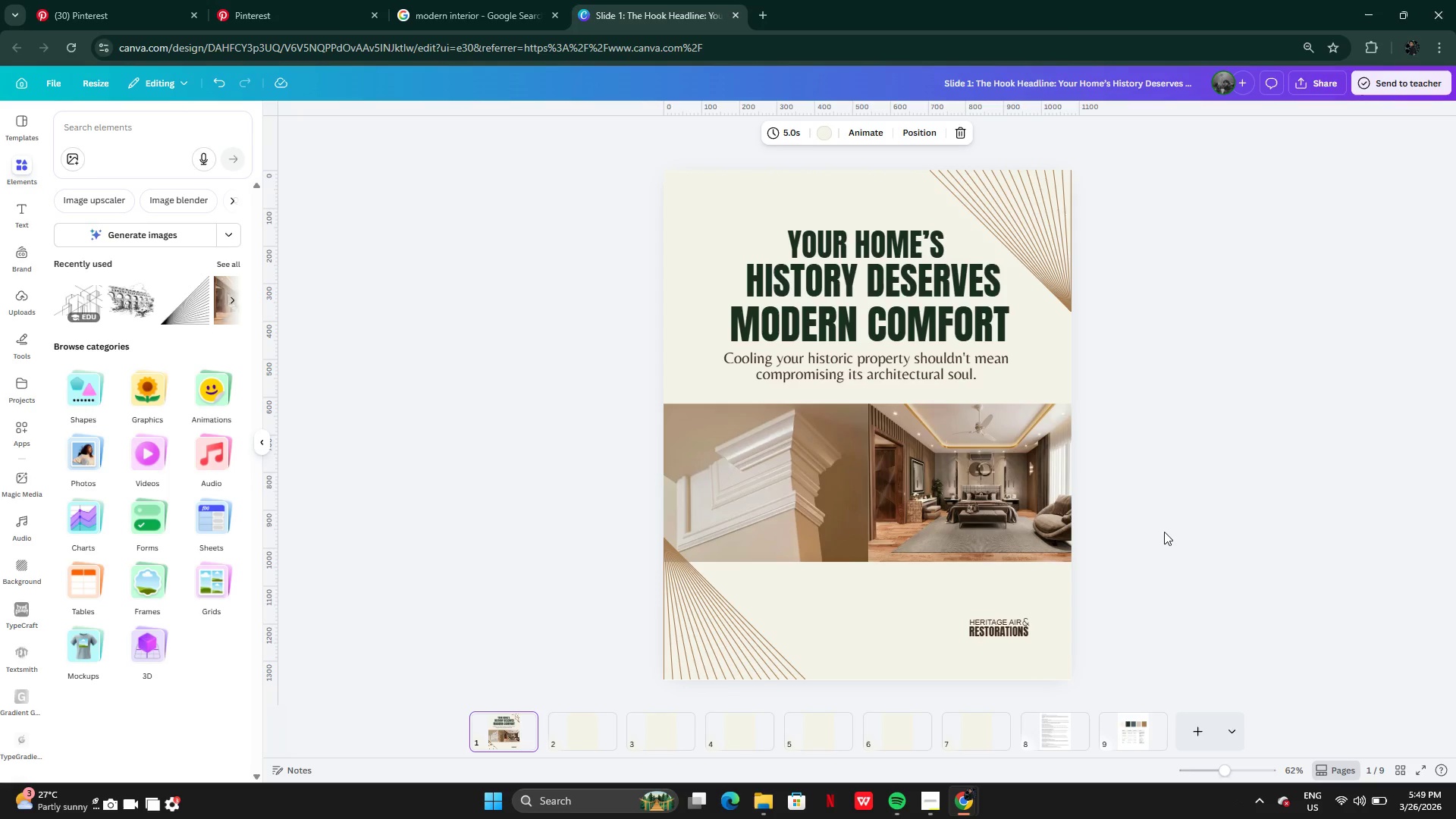 
left_click([1411, 771])
 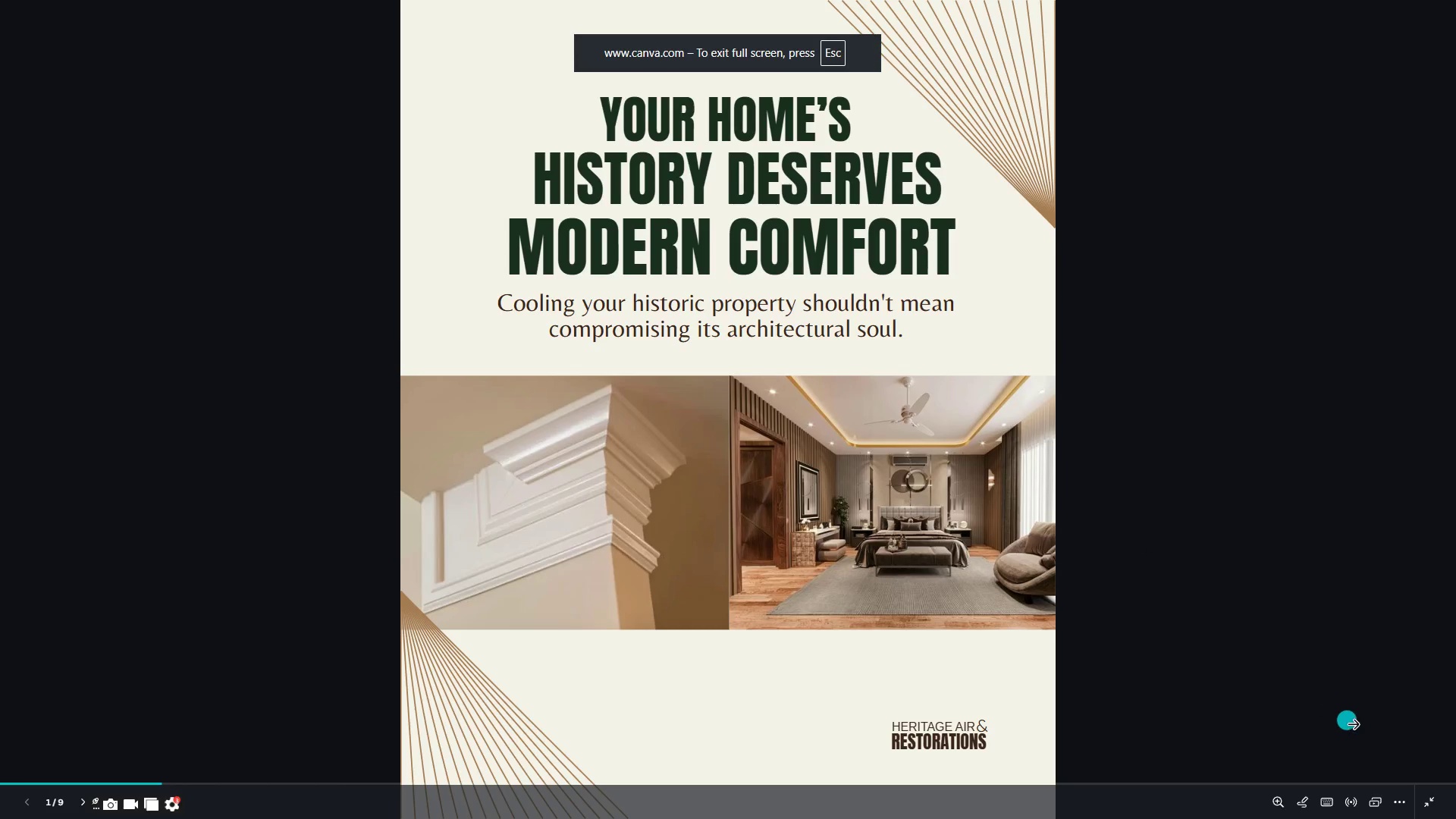 
left_click([1426, 805])
 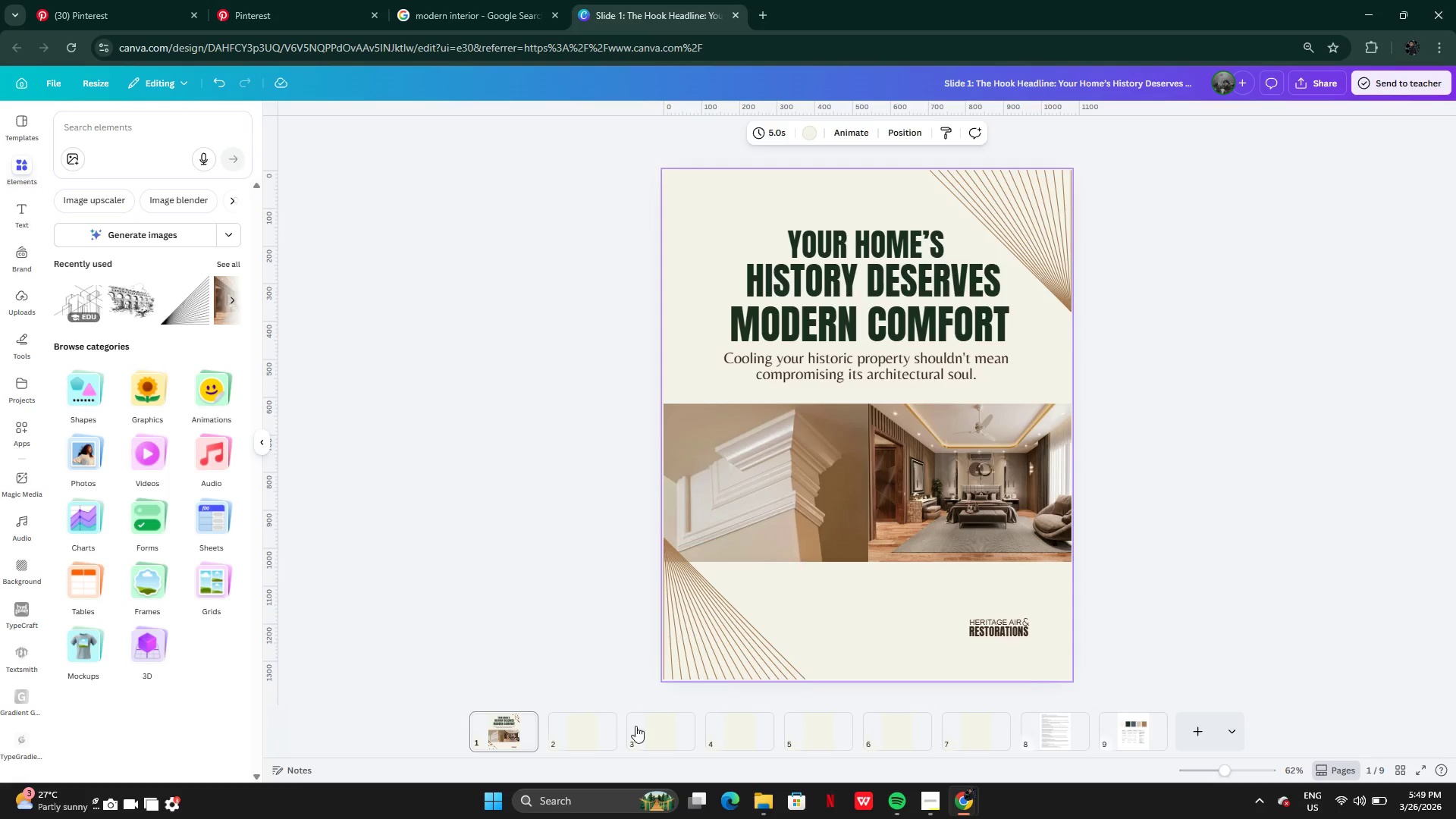 
left_click([595, 738])
 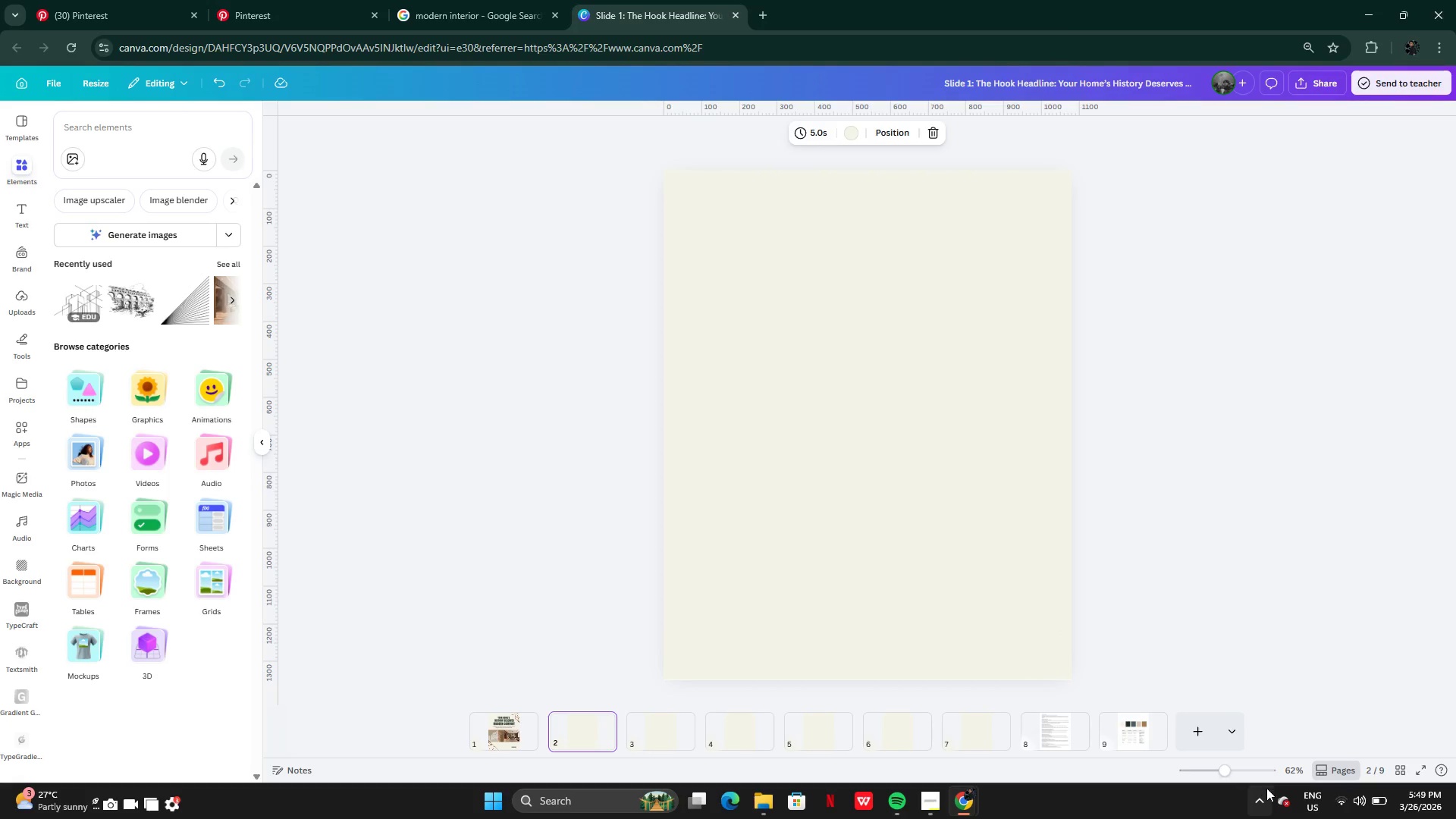 
mouse_move([945, 795])
 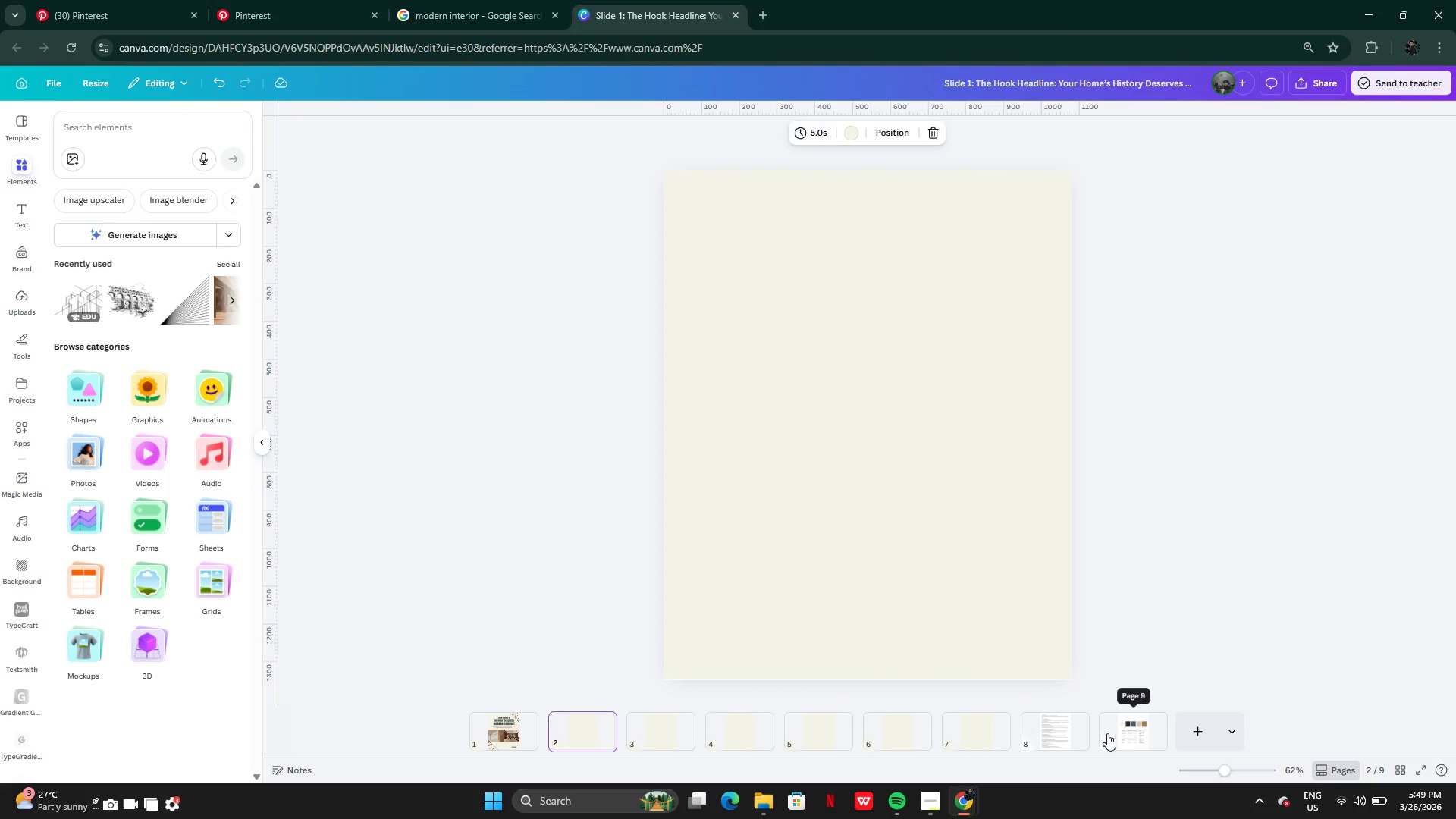 
left_click([1133, 733])
 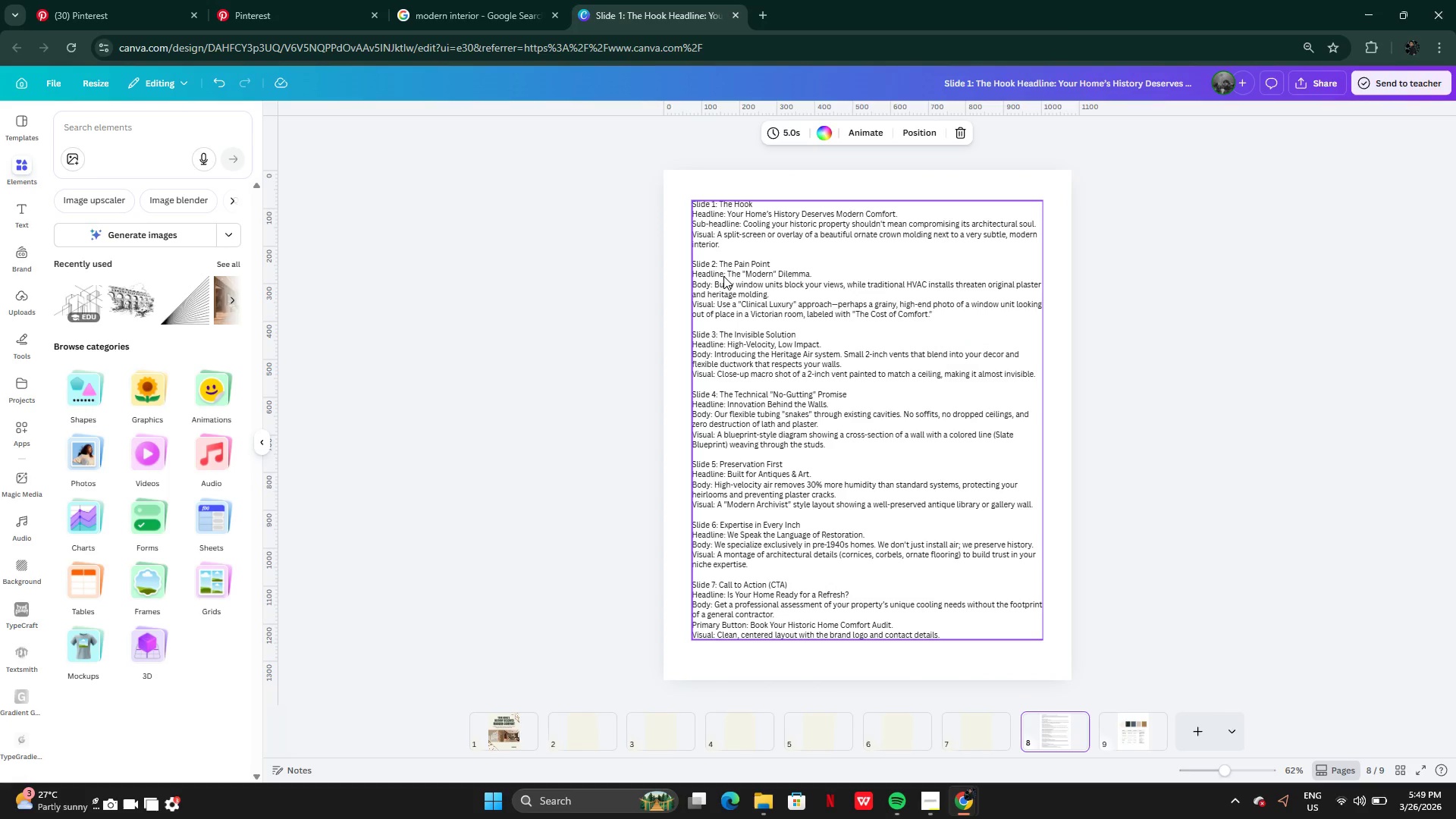 
wait(8.02)
 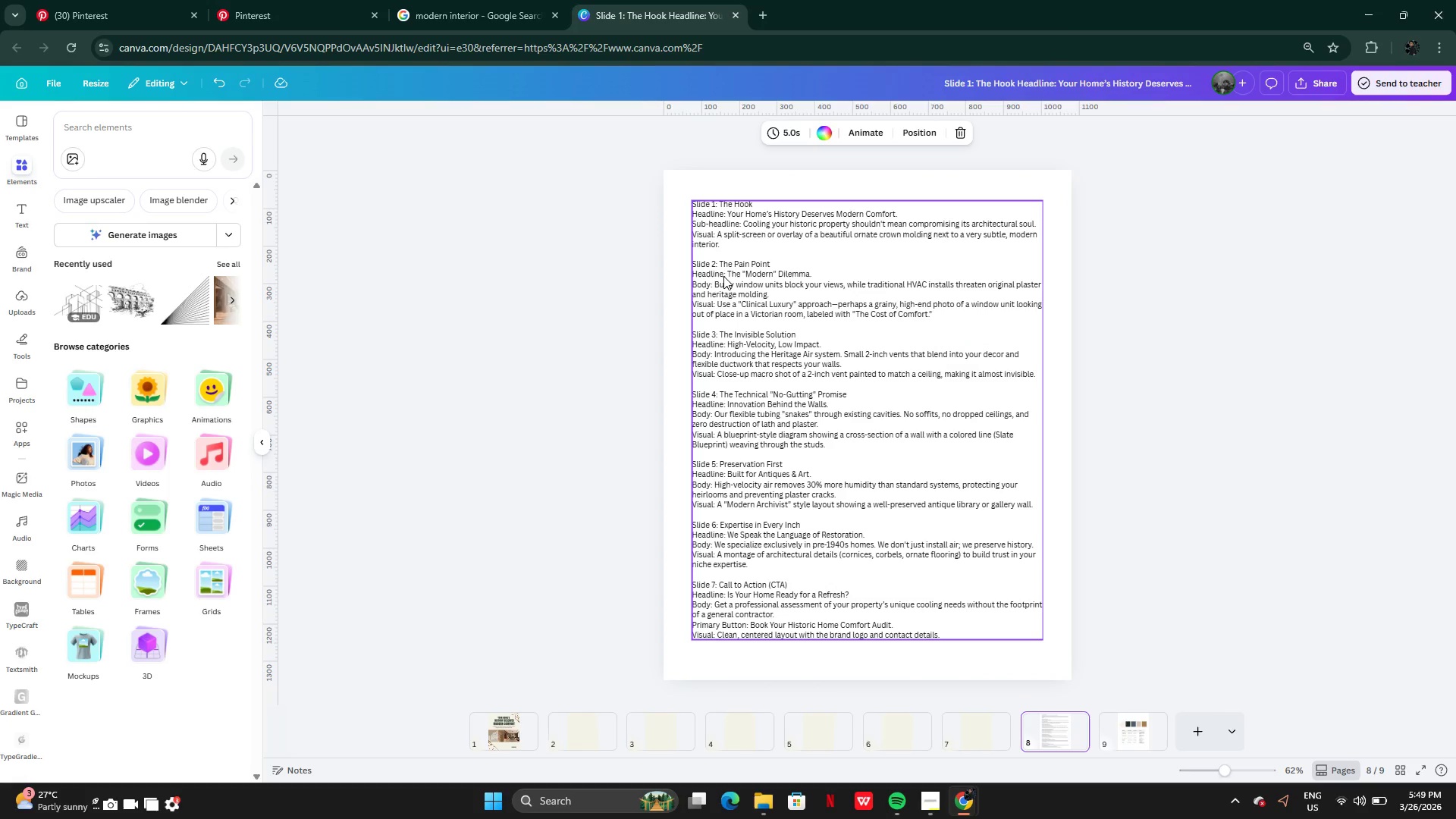 
double_click([712, 268])
 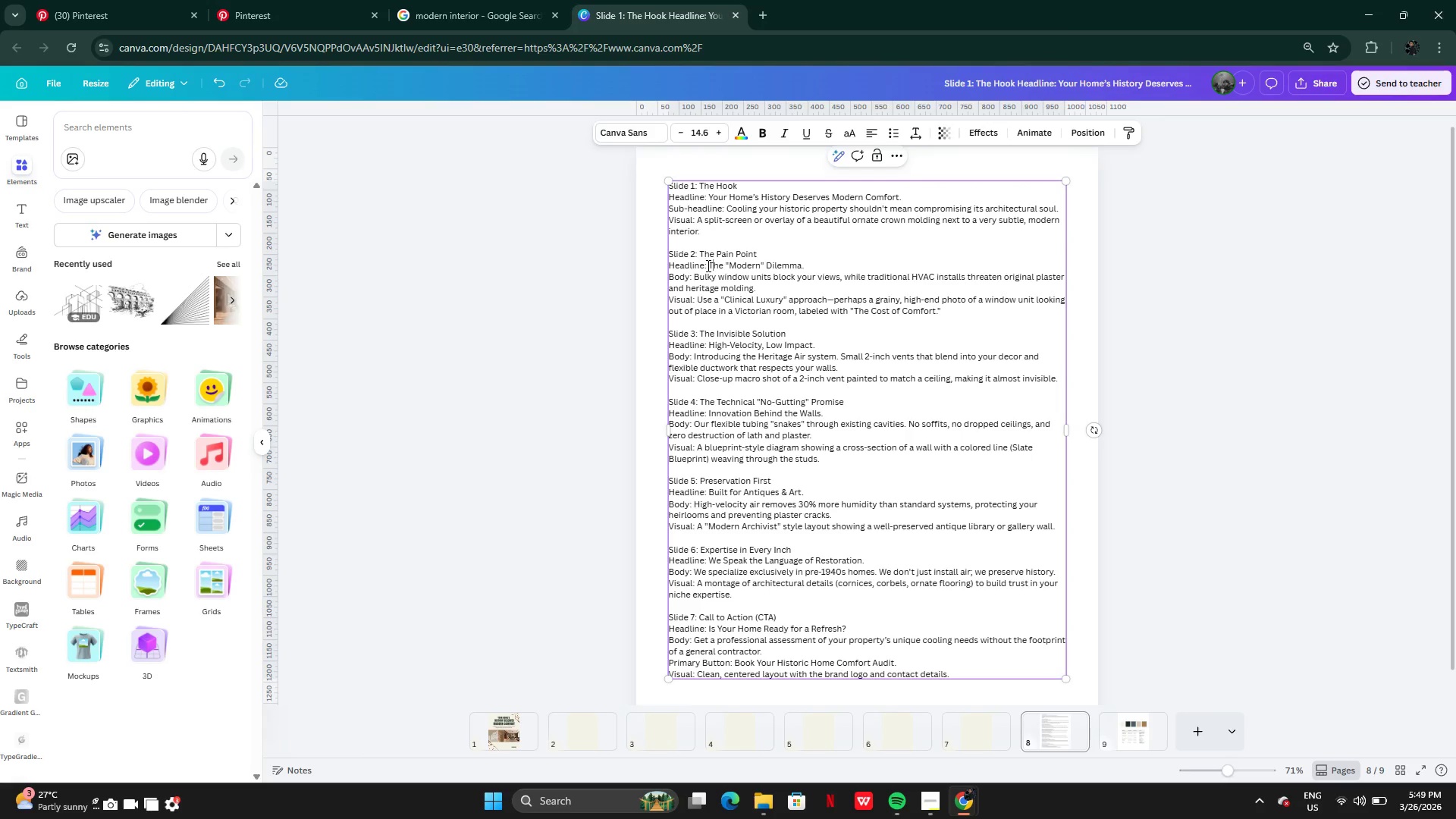 
left_click_drag(start_coordinate=[707, 265], to_coordinate=[817, 267])
 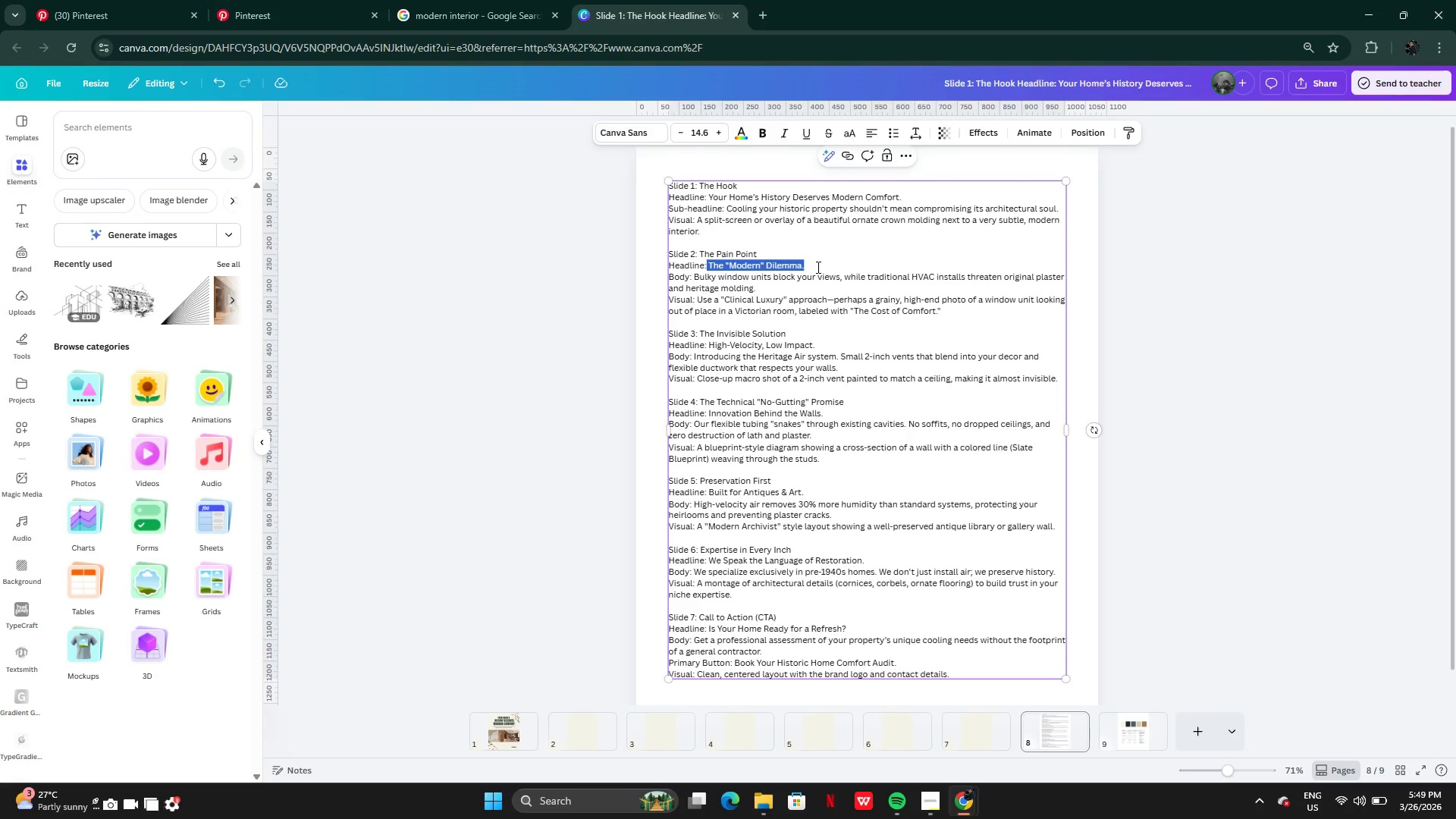 
key(Control+V)
 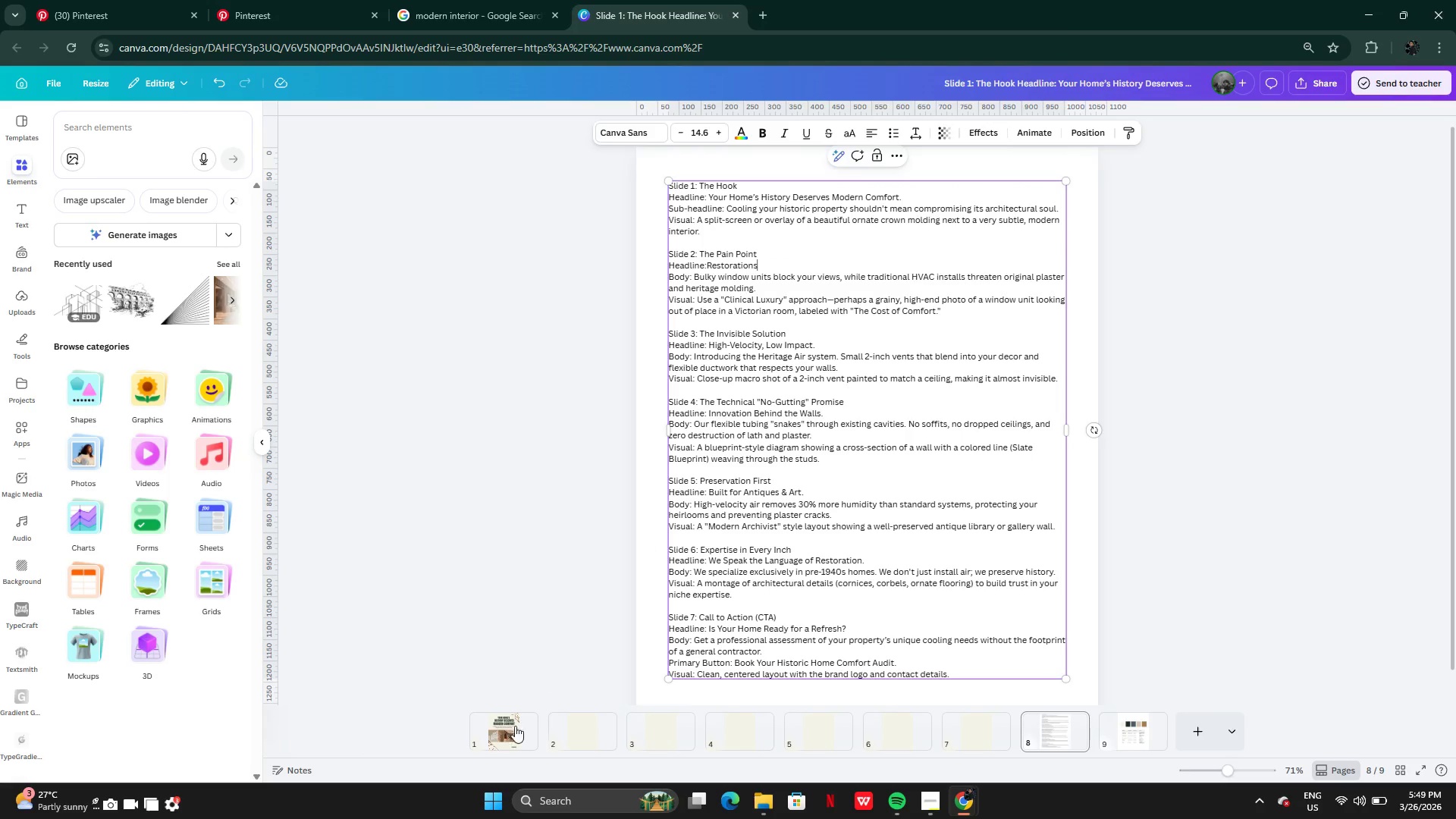 
mouse_move([523, 719])
 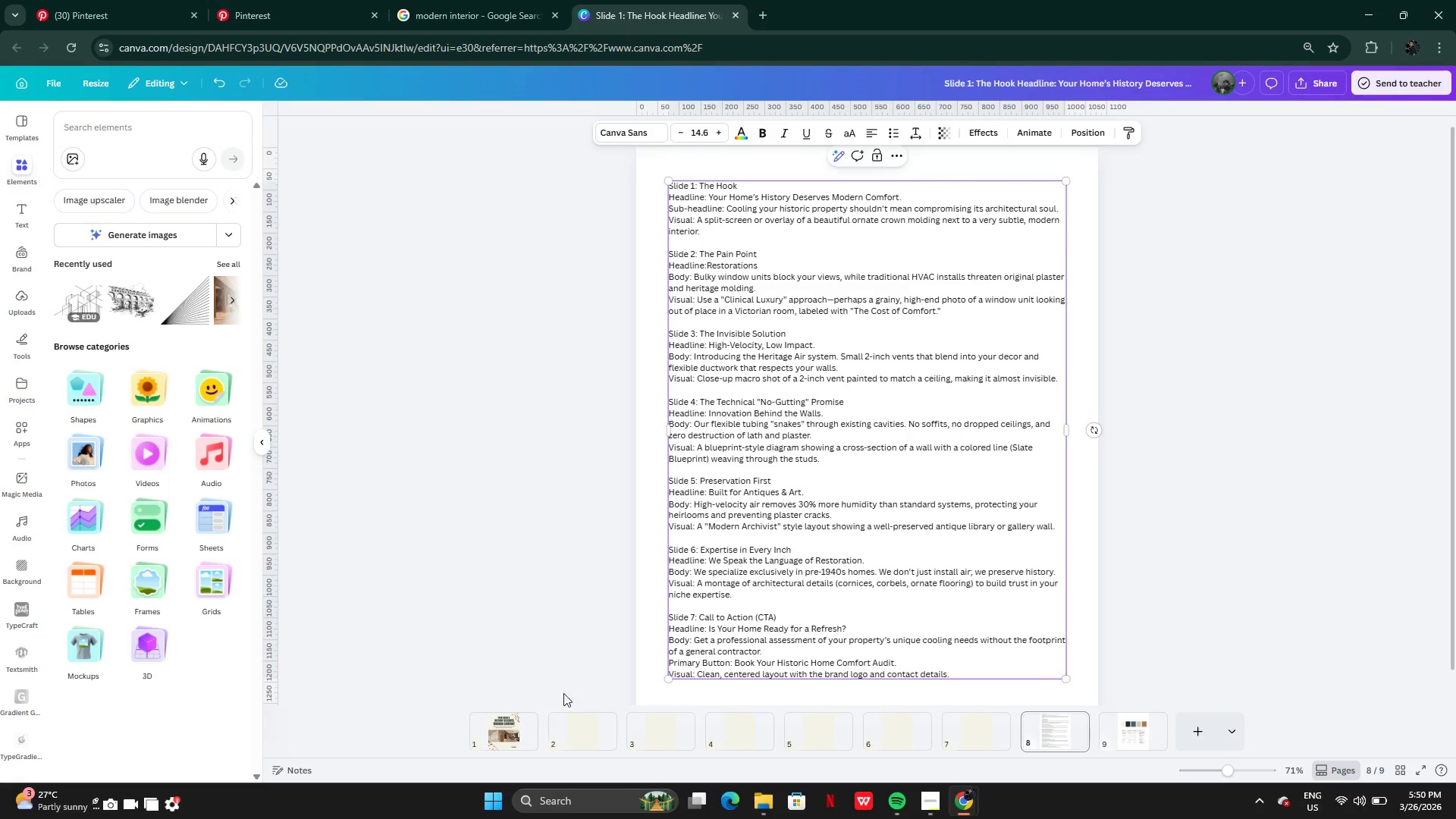 
key(Control+A)
 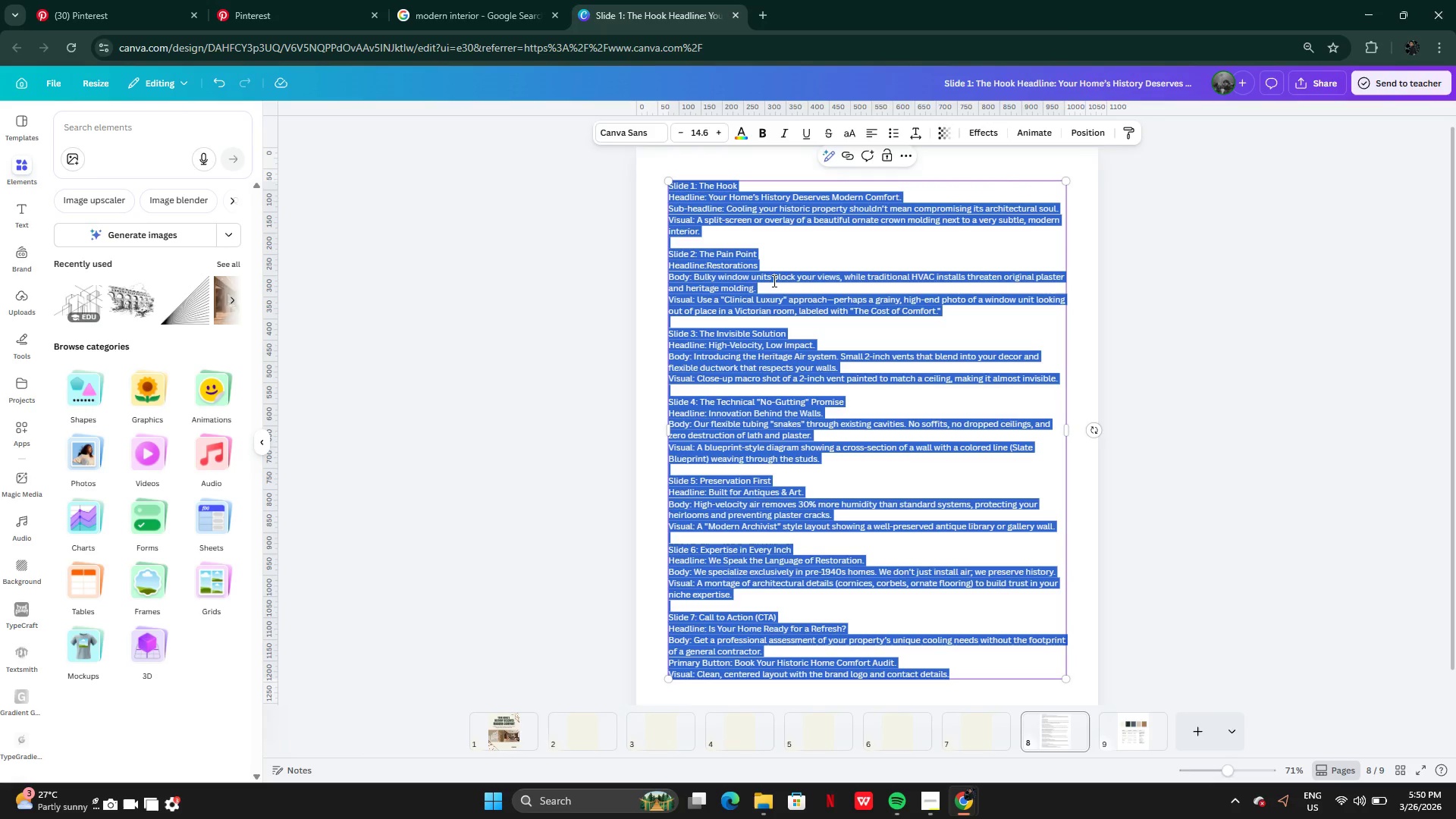 
left_click([774, 275])
 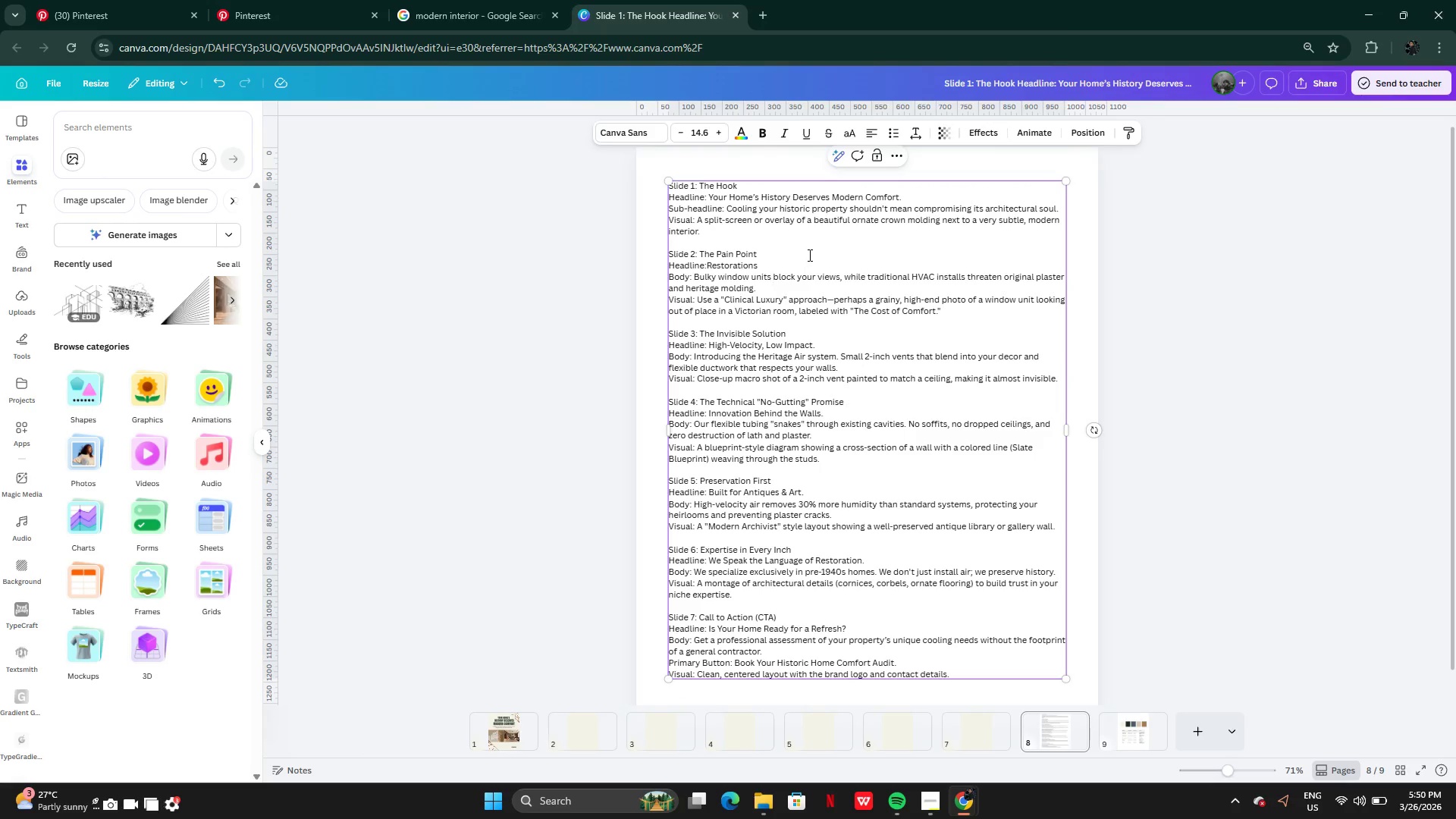 
key(Control+Z)
 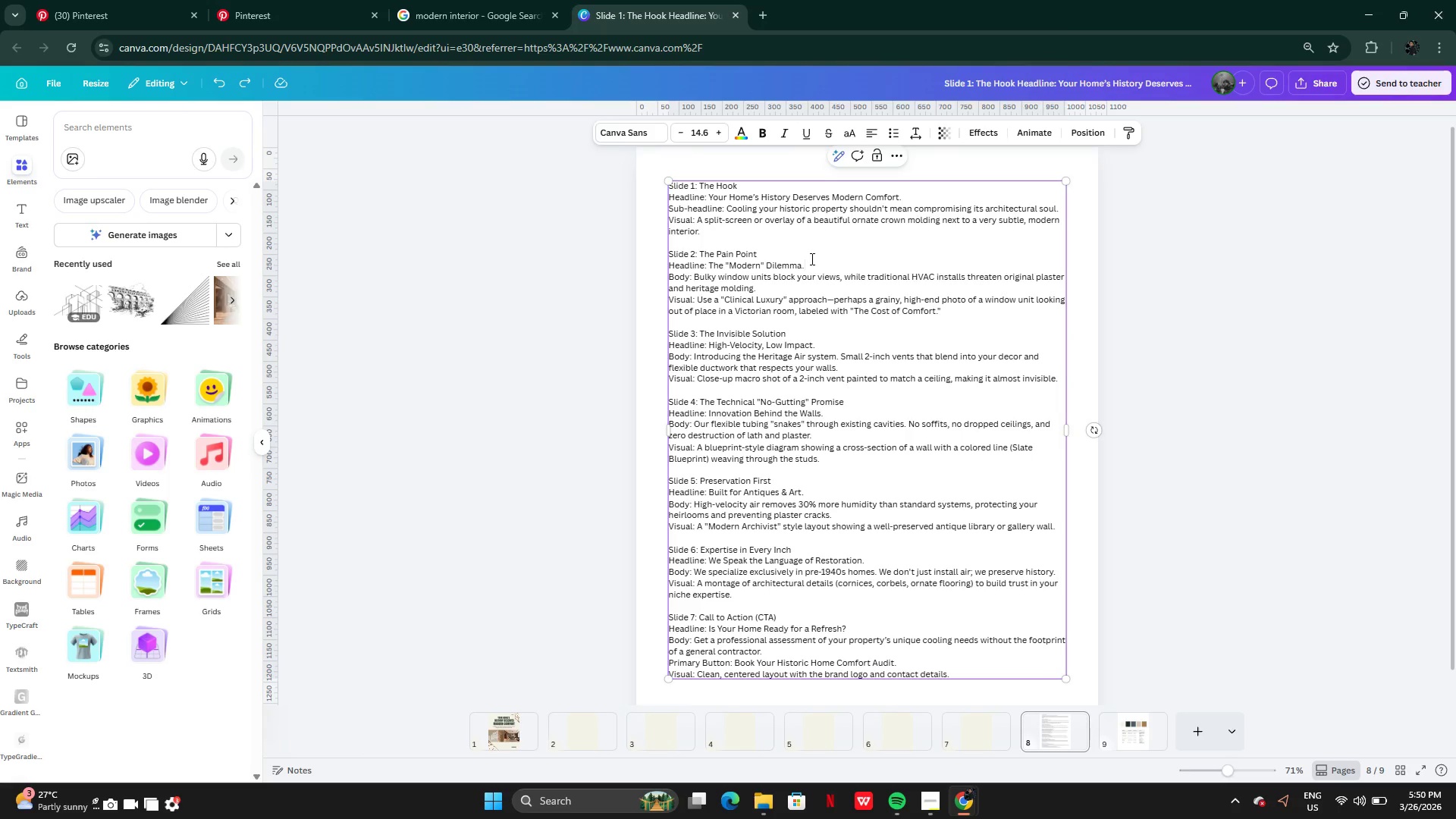 
left_click_drag(start_coordinate=[808, 263], to_coordinate=[708, 265])
 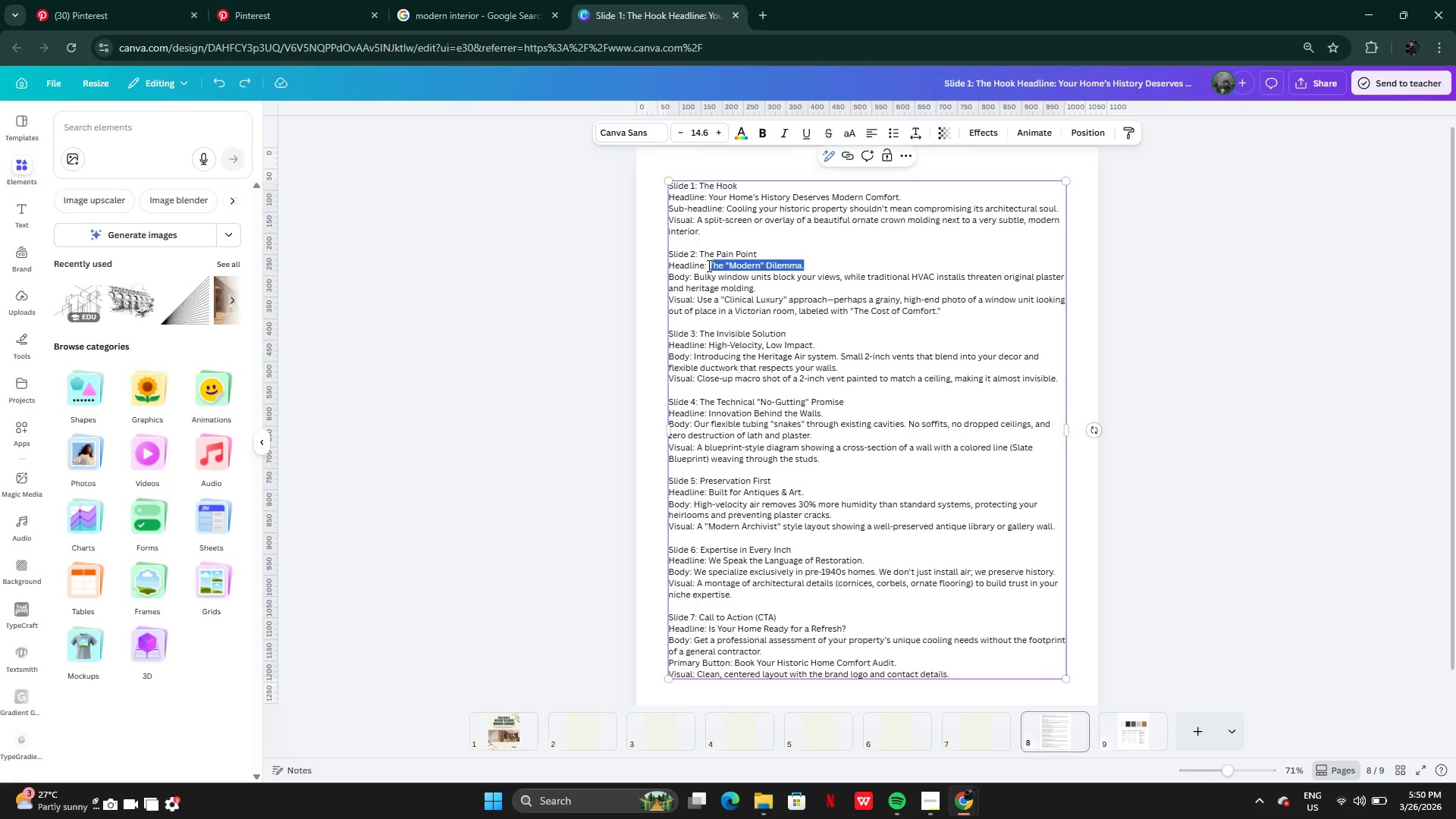 
key(Control+C)
 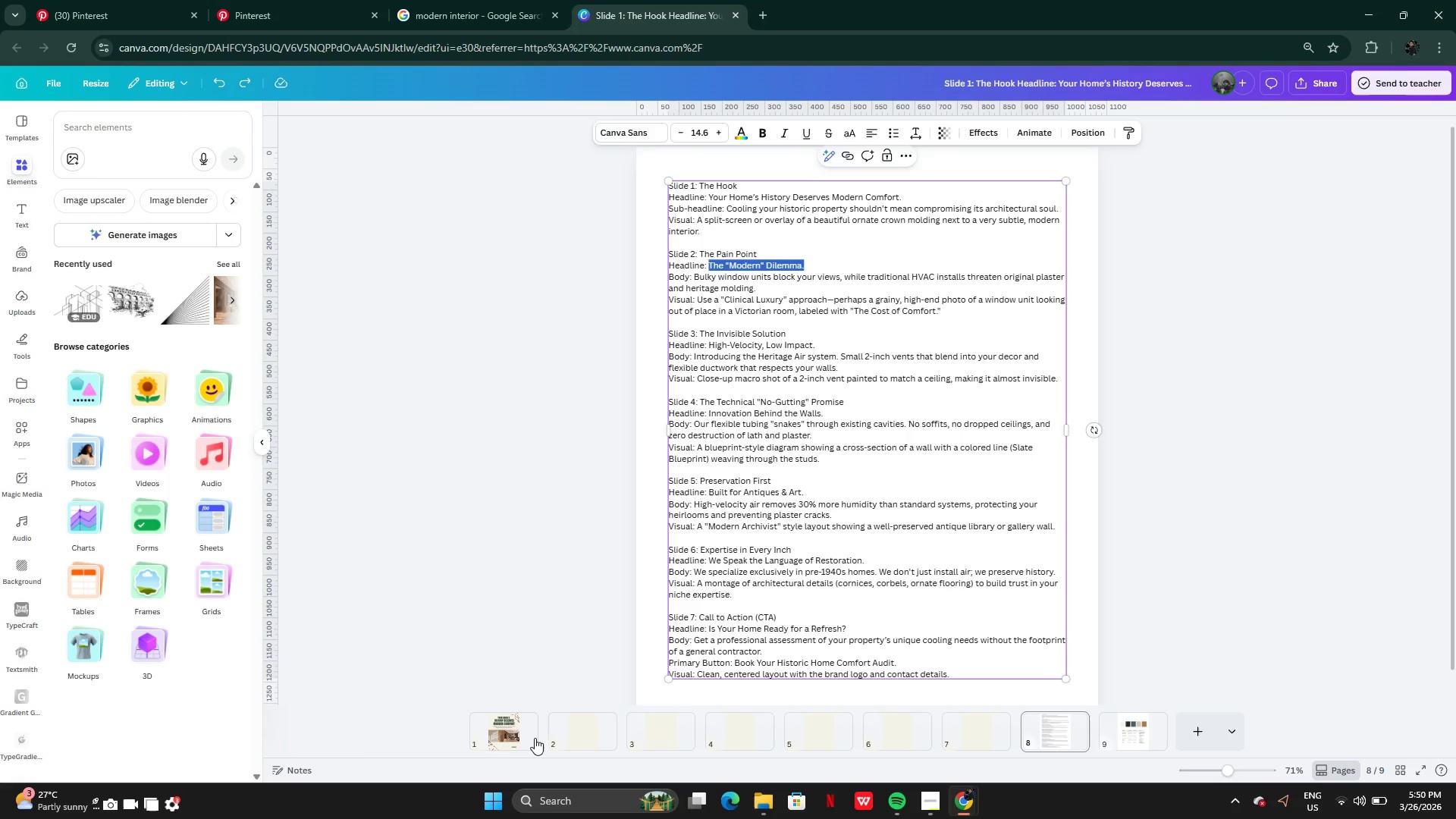 
left_click([529, 736])
 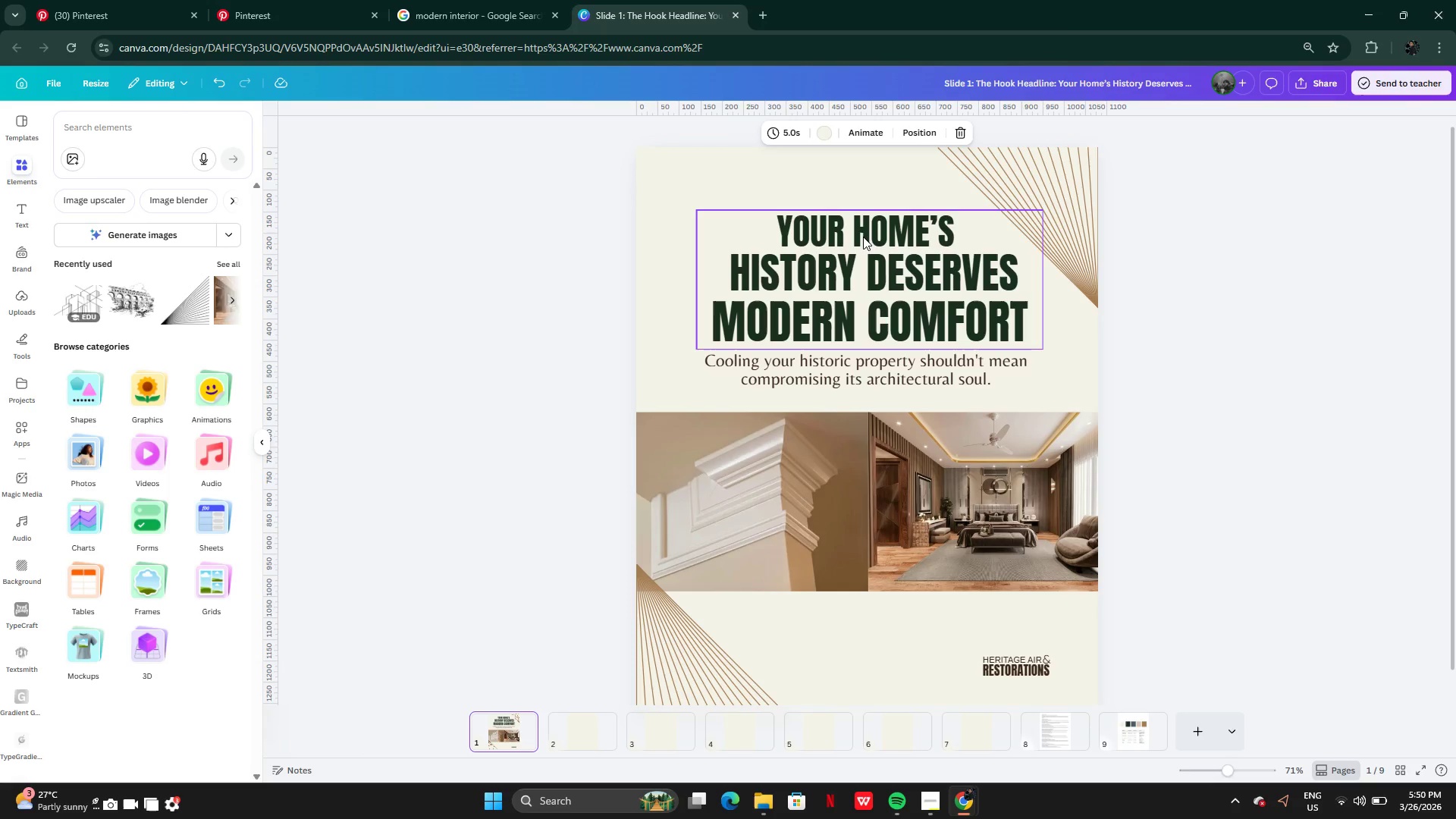 
left_click([858, 249])
 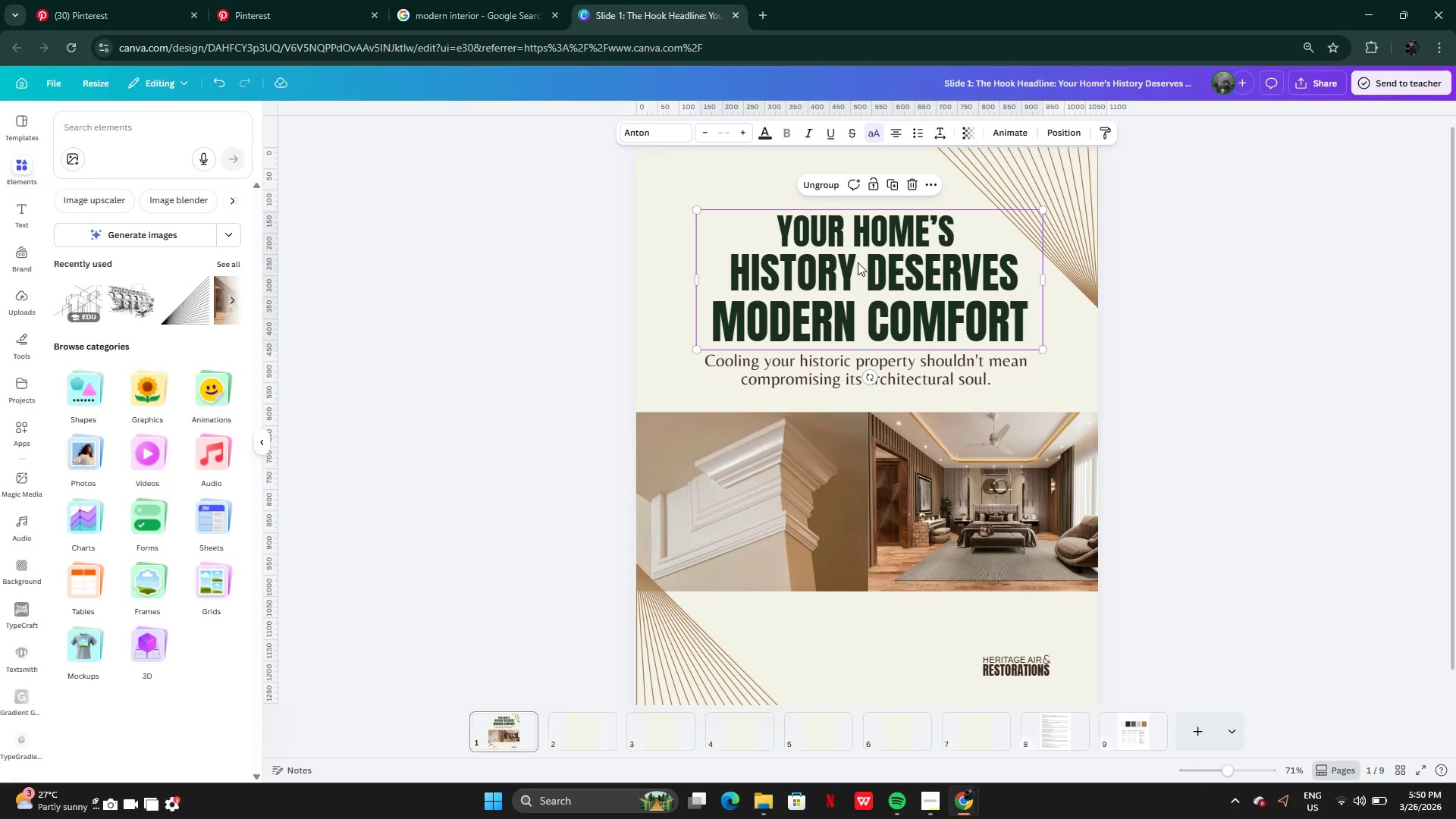 
hold_key(key=AltLeft, duration=0.36)
left_click_drag(start_coordinate=[862, 271], to_coordinate=[864, 325])
 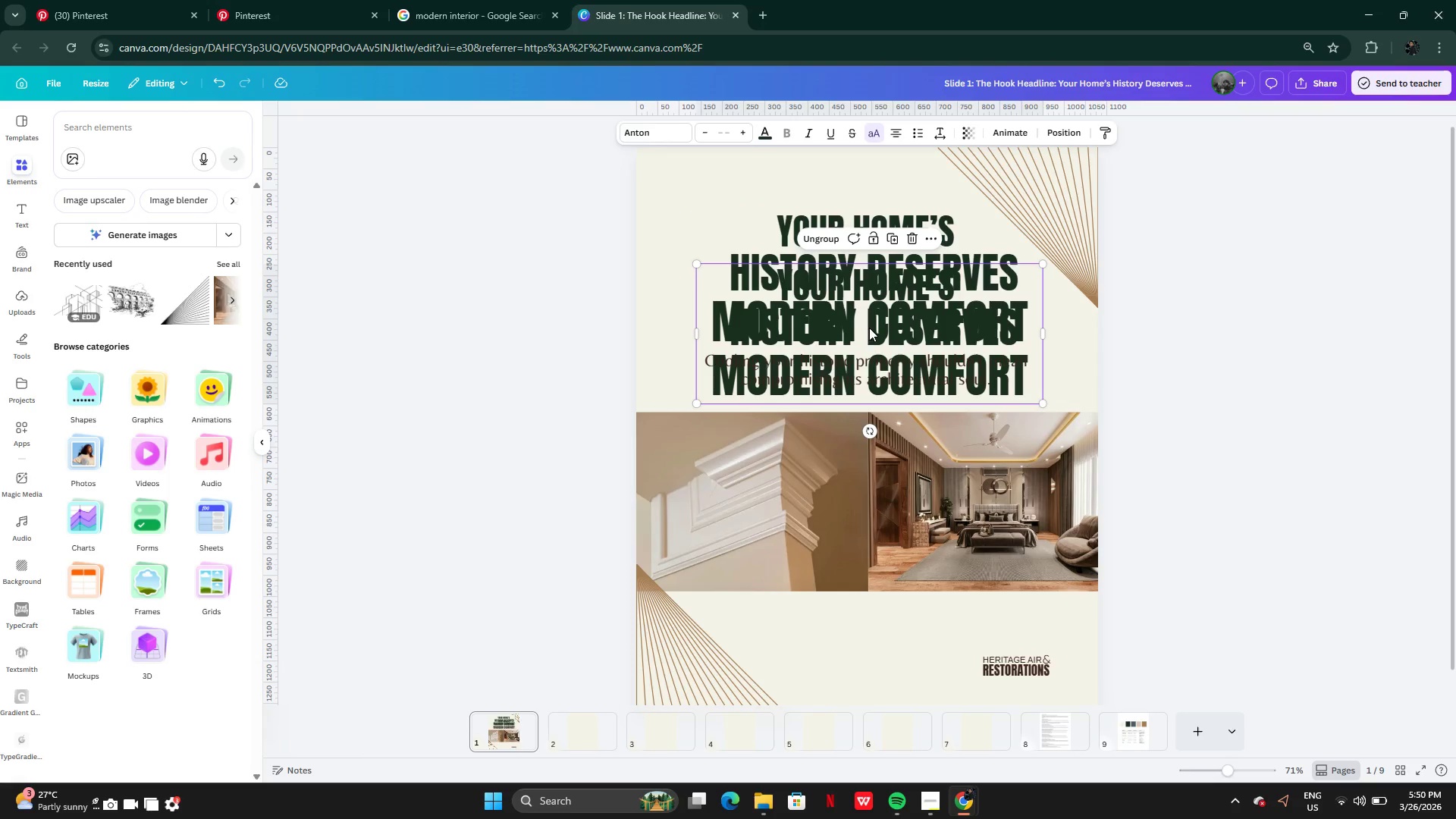 
left_click_drag(start_coordinate=[869, 328], to_coordinate=[598, 722])
 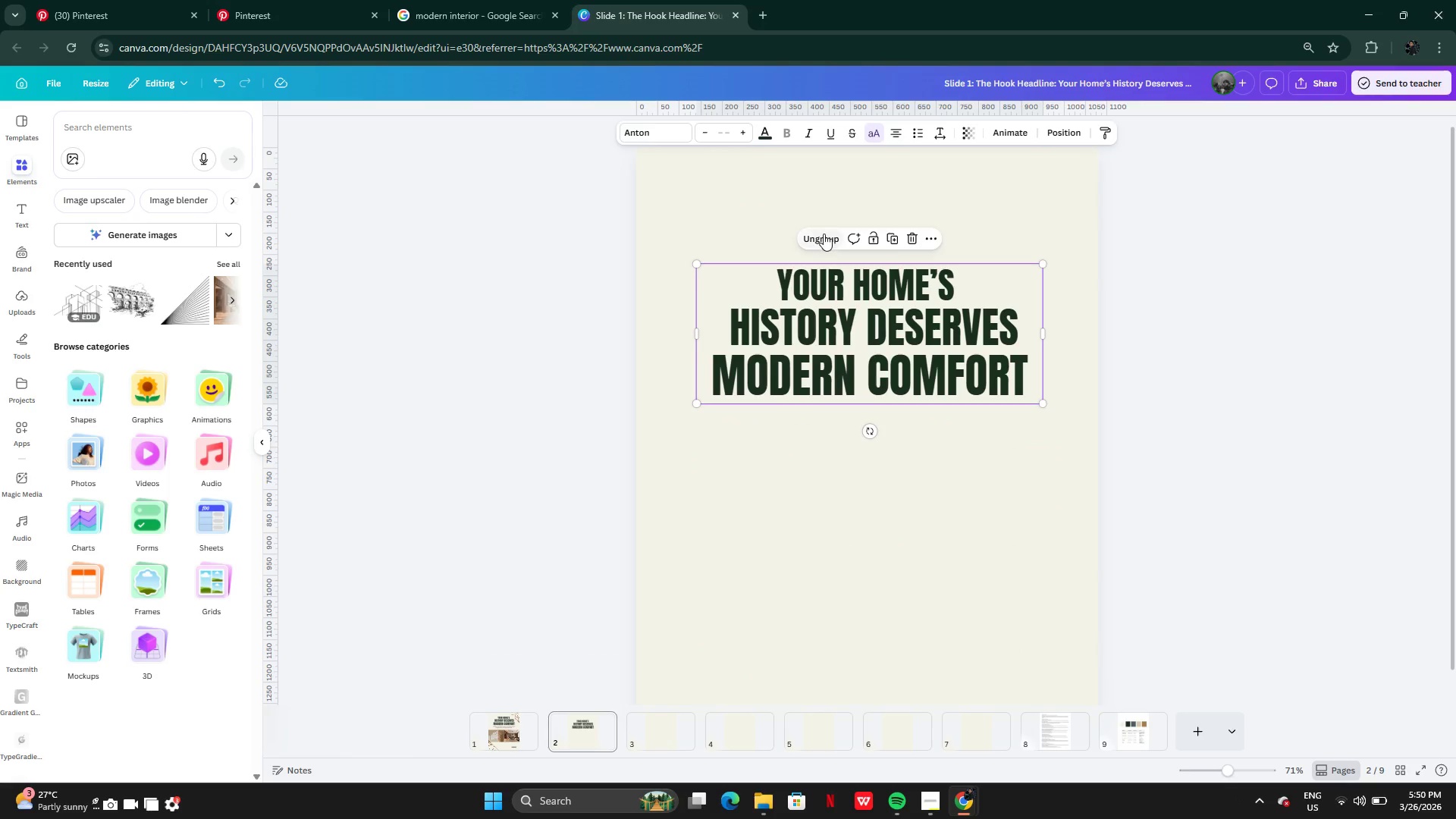 
left_click([824, 234])
 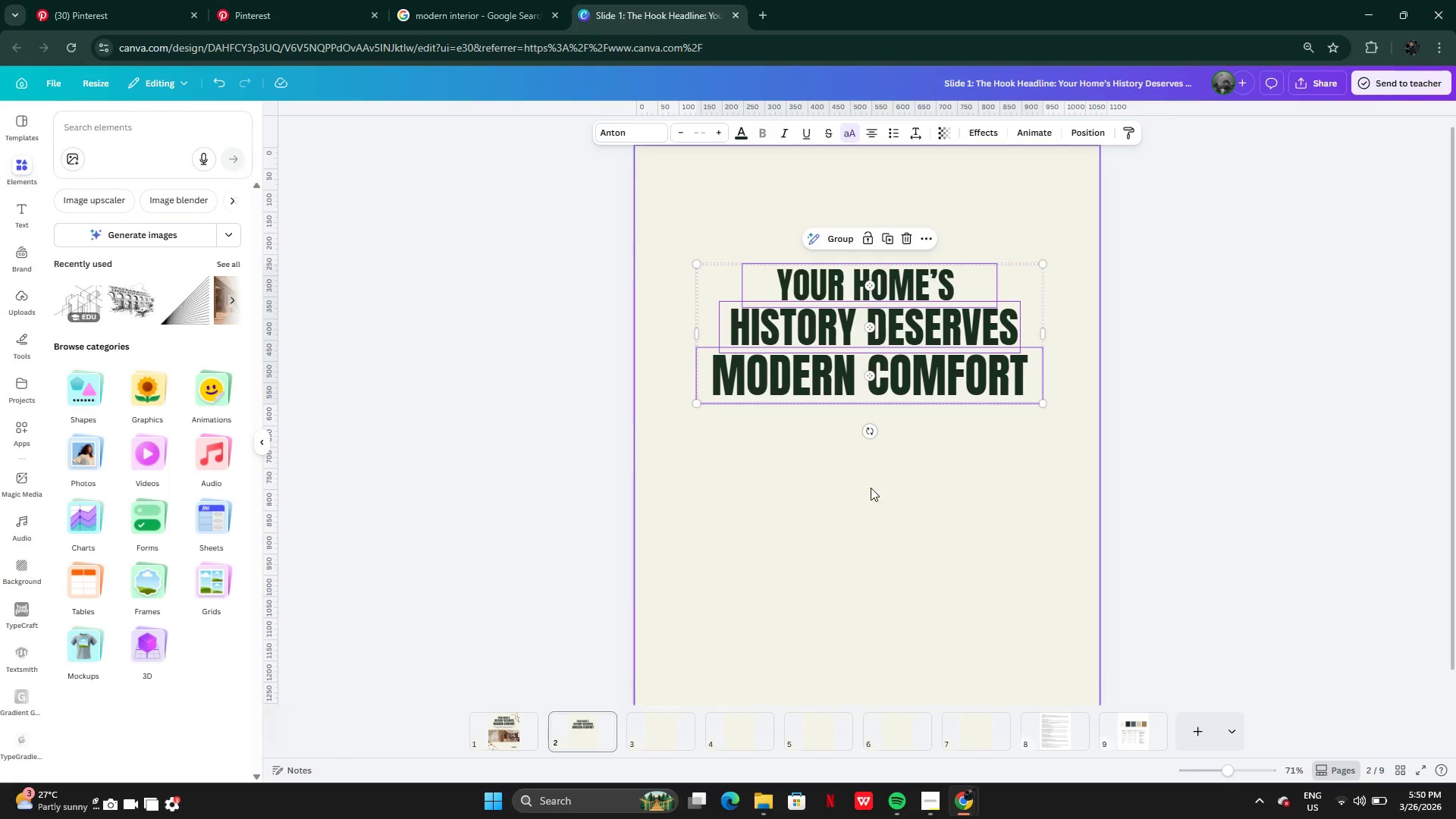 
left_click([871, 488])
 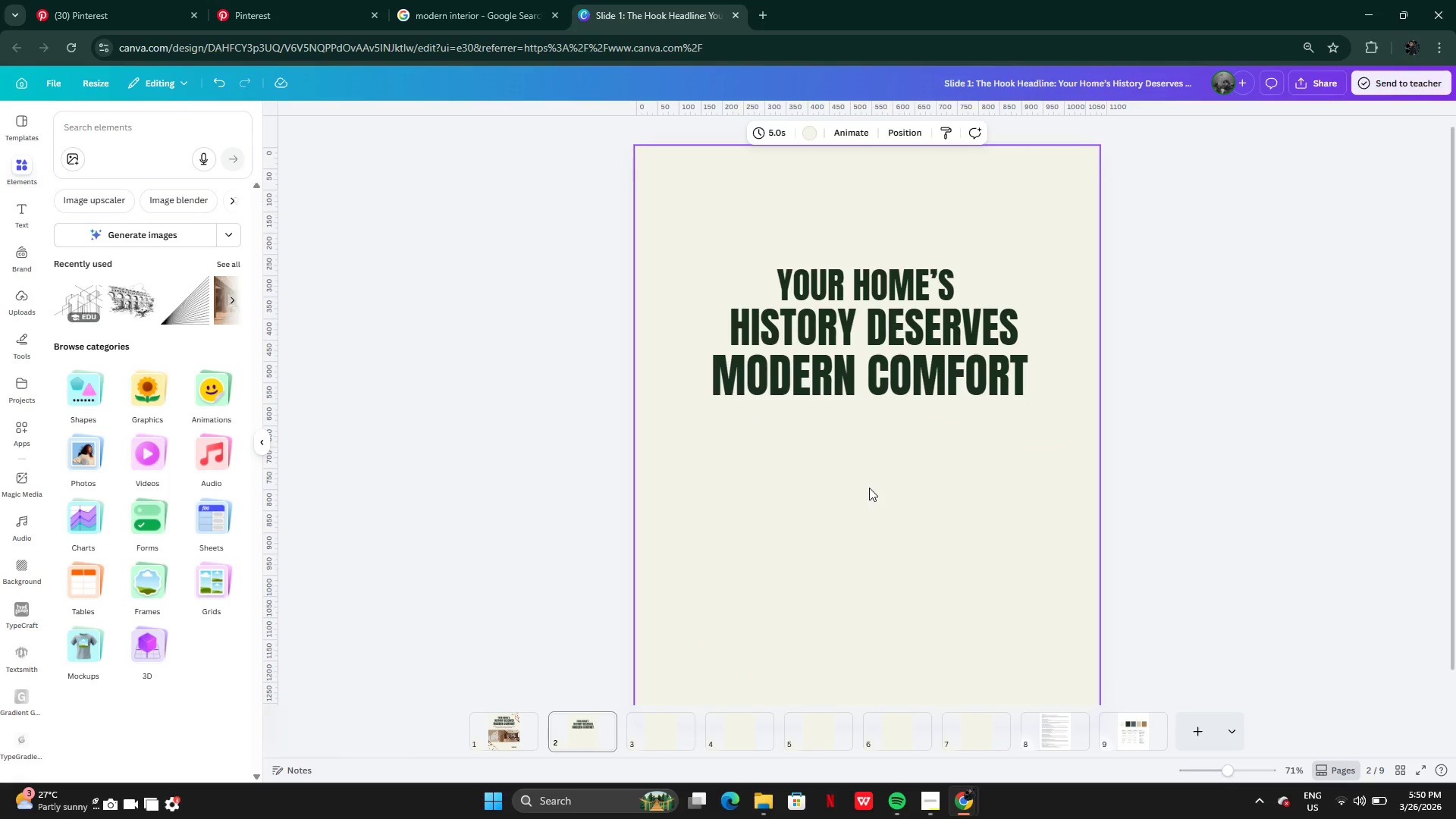 
key(Control+V)
 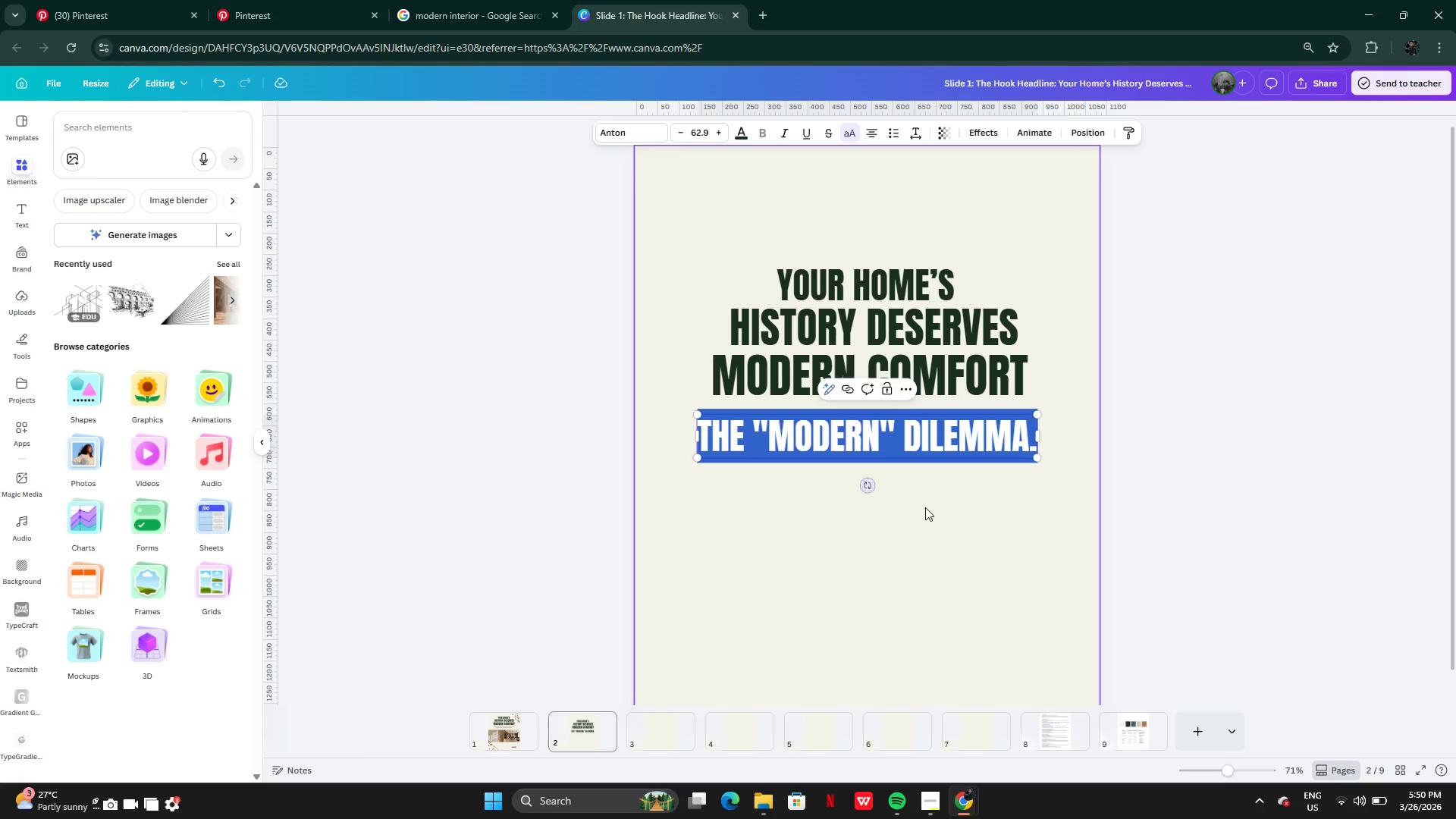 
left_click([947, 508])
 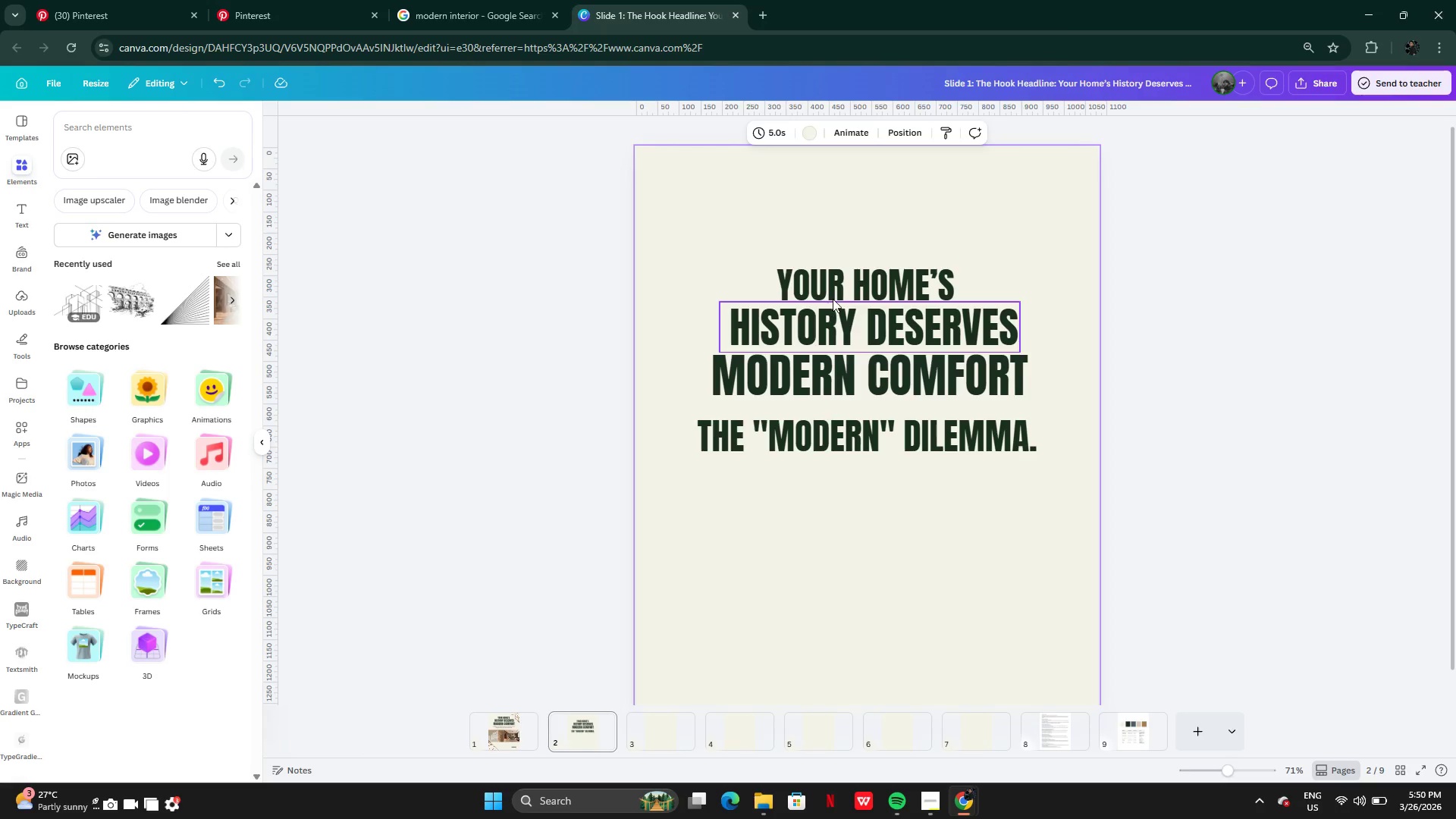 
double_click([839, 281])
 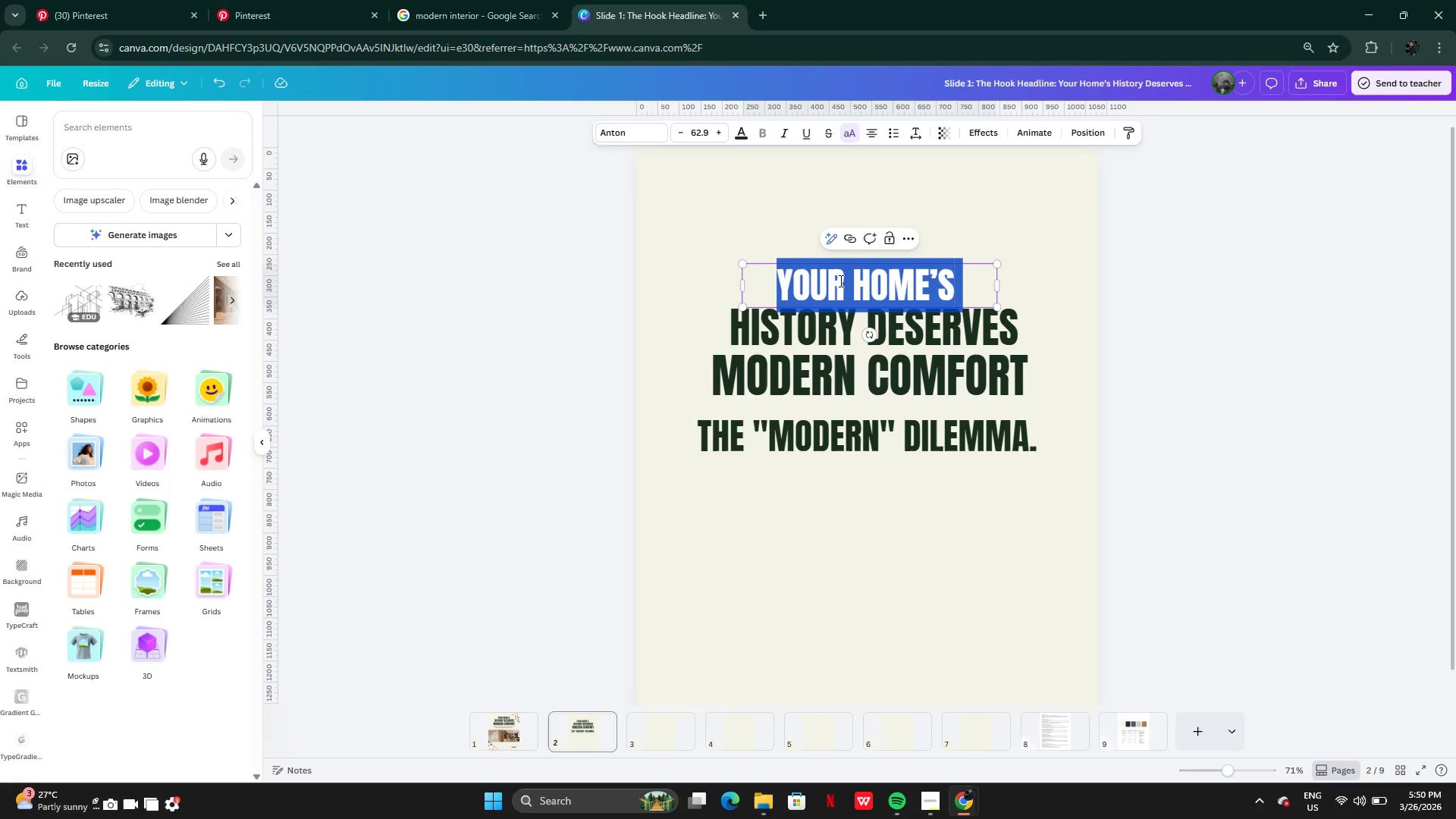 
type(the)
 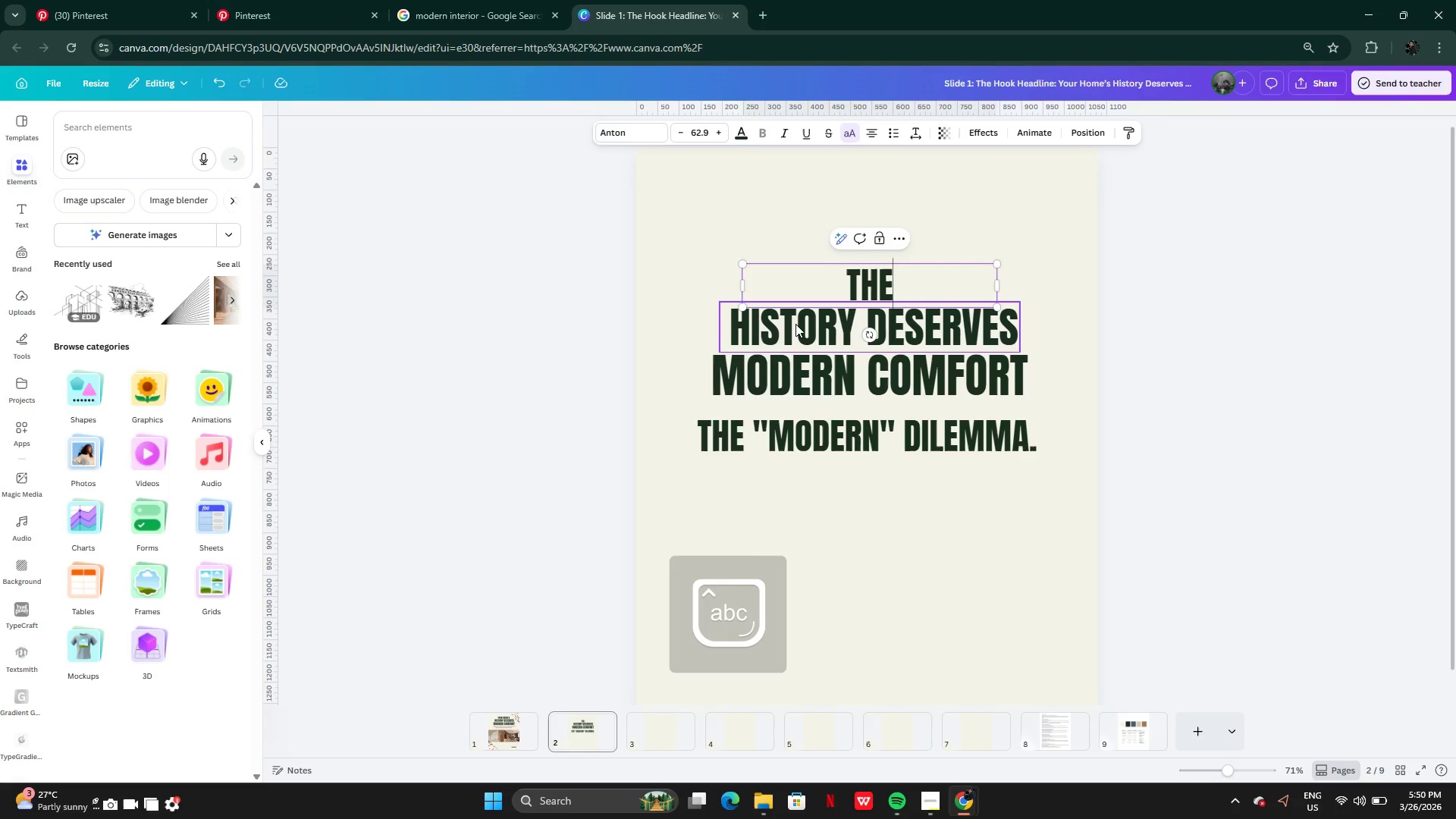 
double_click([795, 324])
 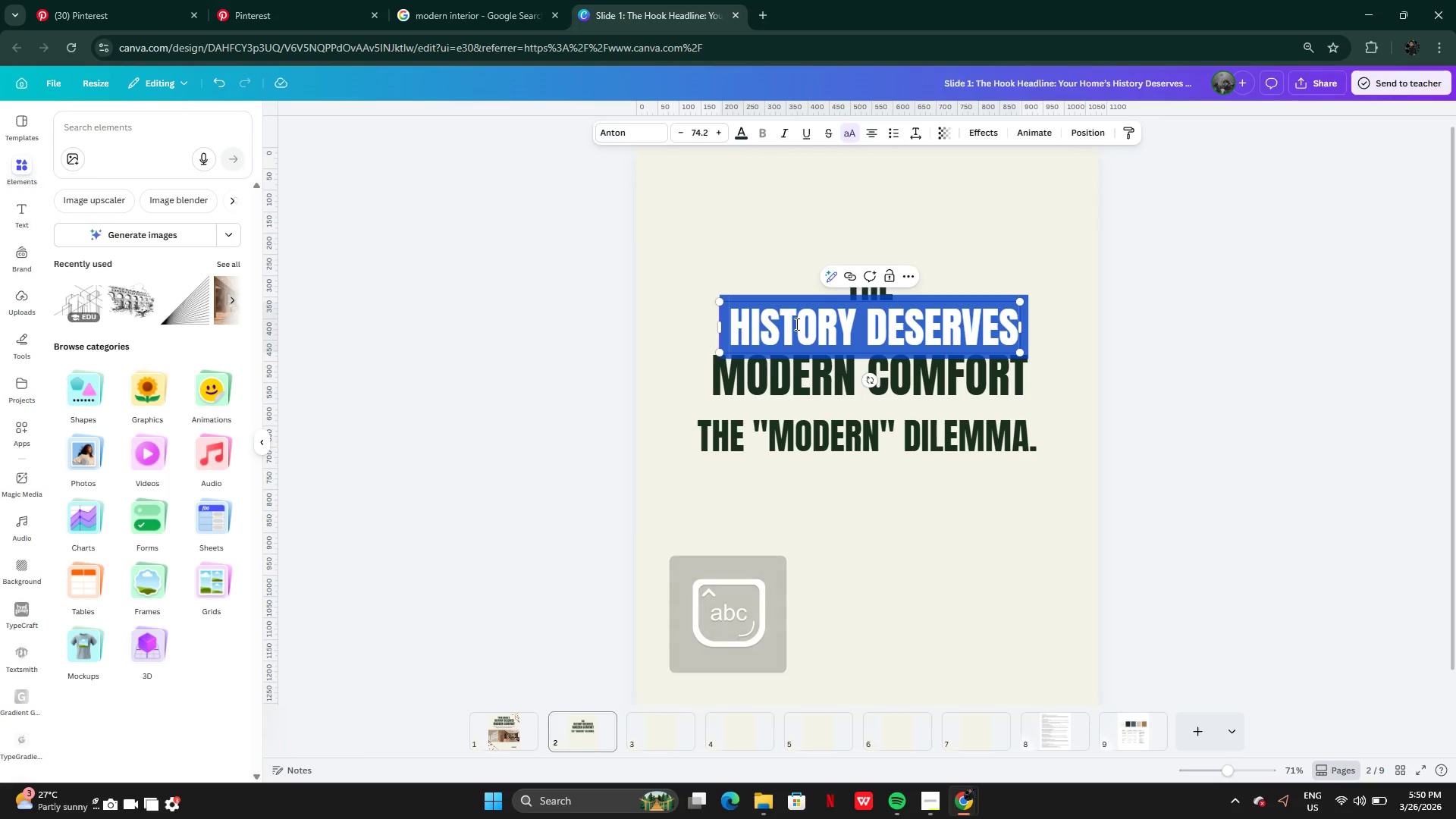 
type(modern)
 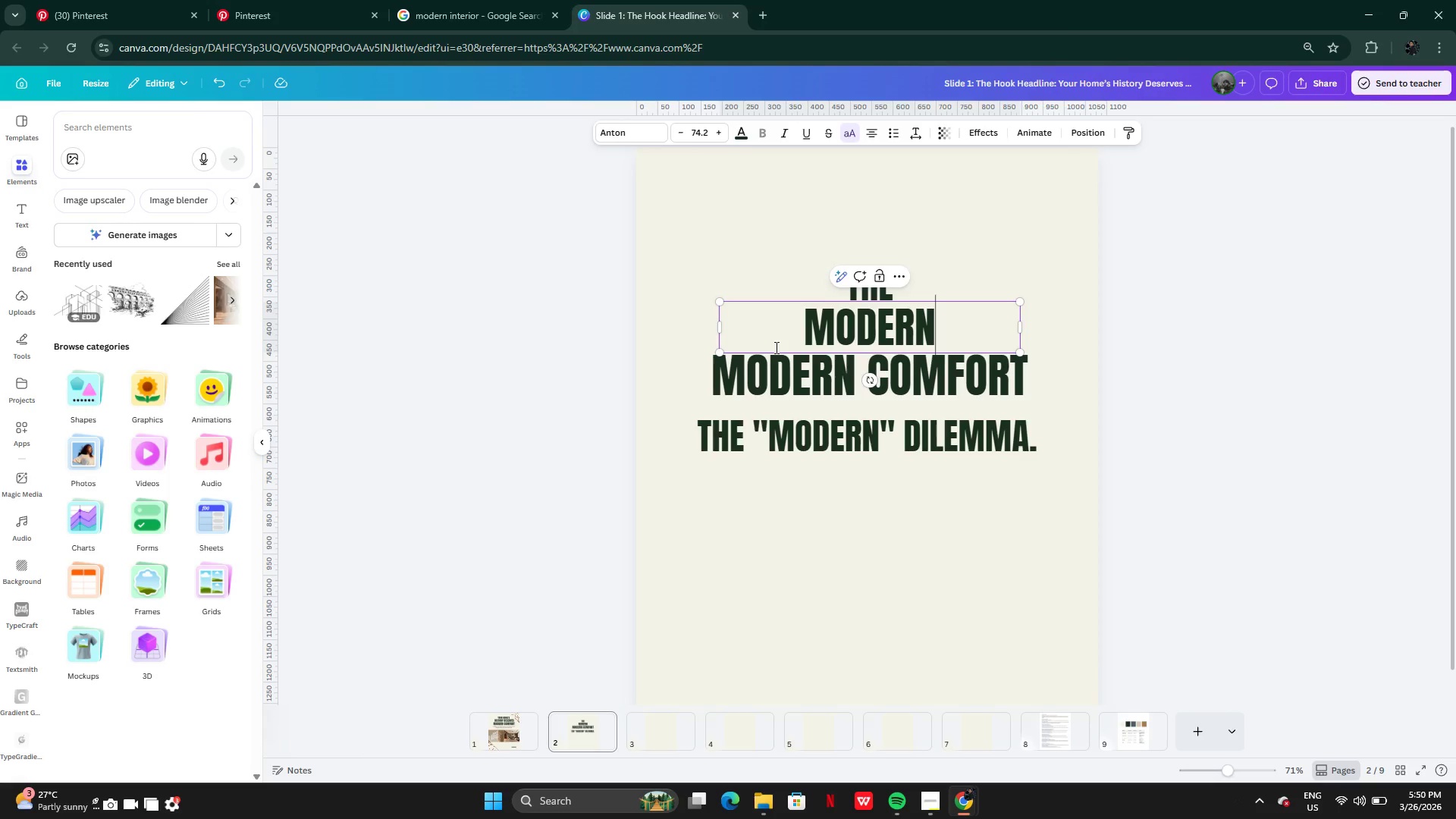 
double_click([787, 381])
 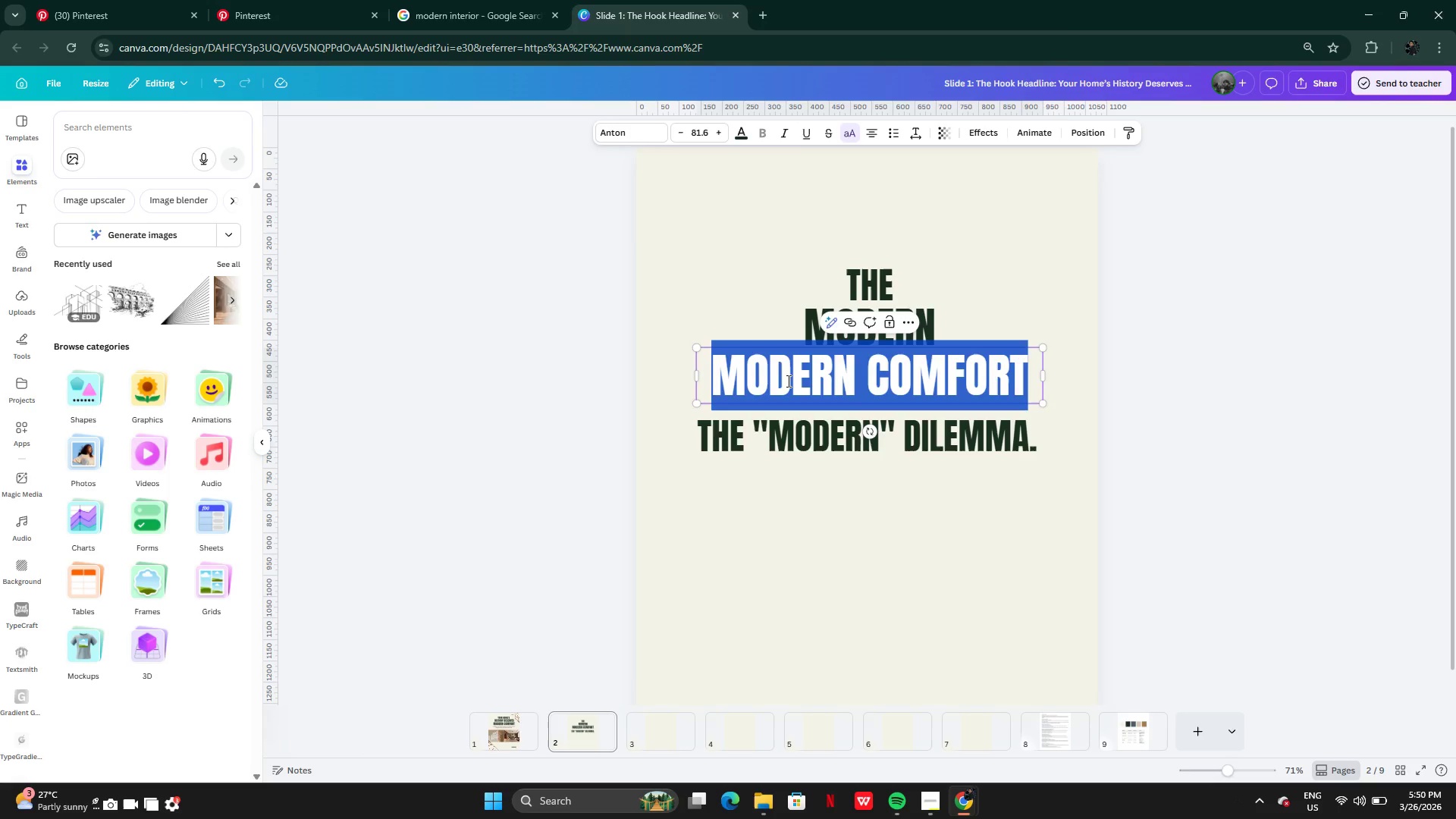 
type(dilemma)
 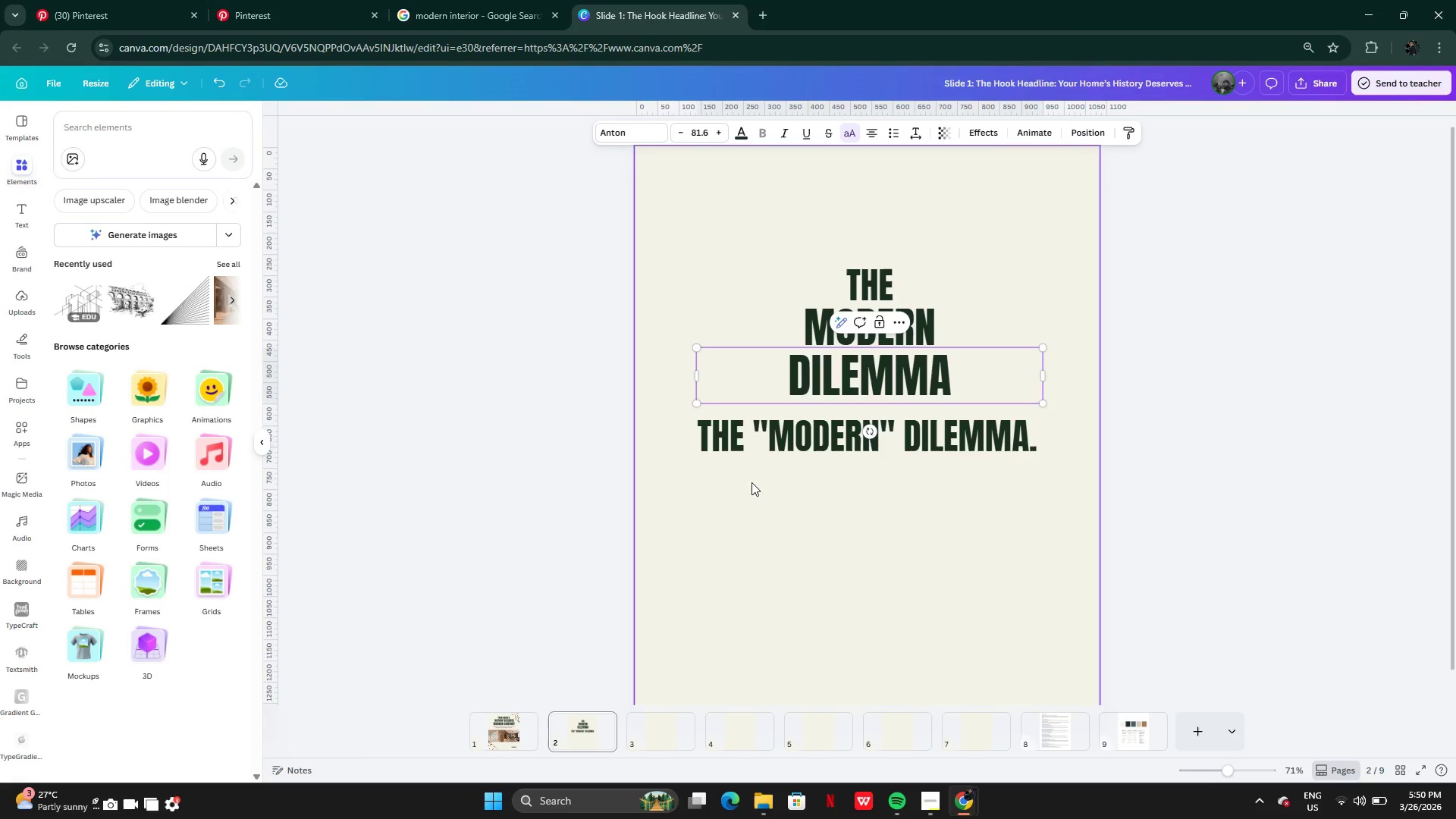 
left_click([757, 498])
 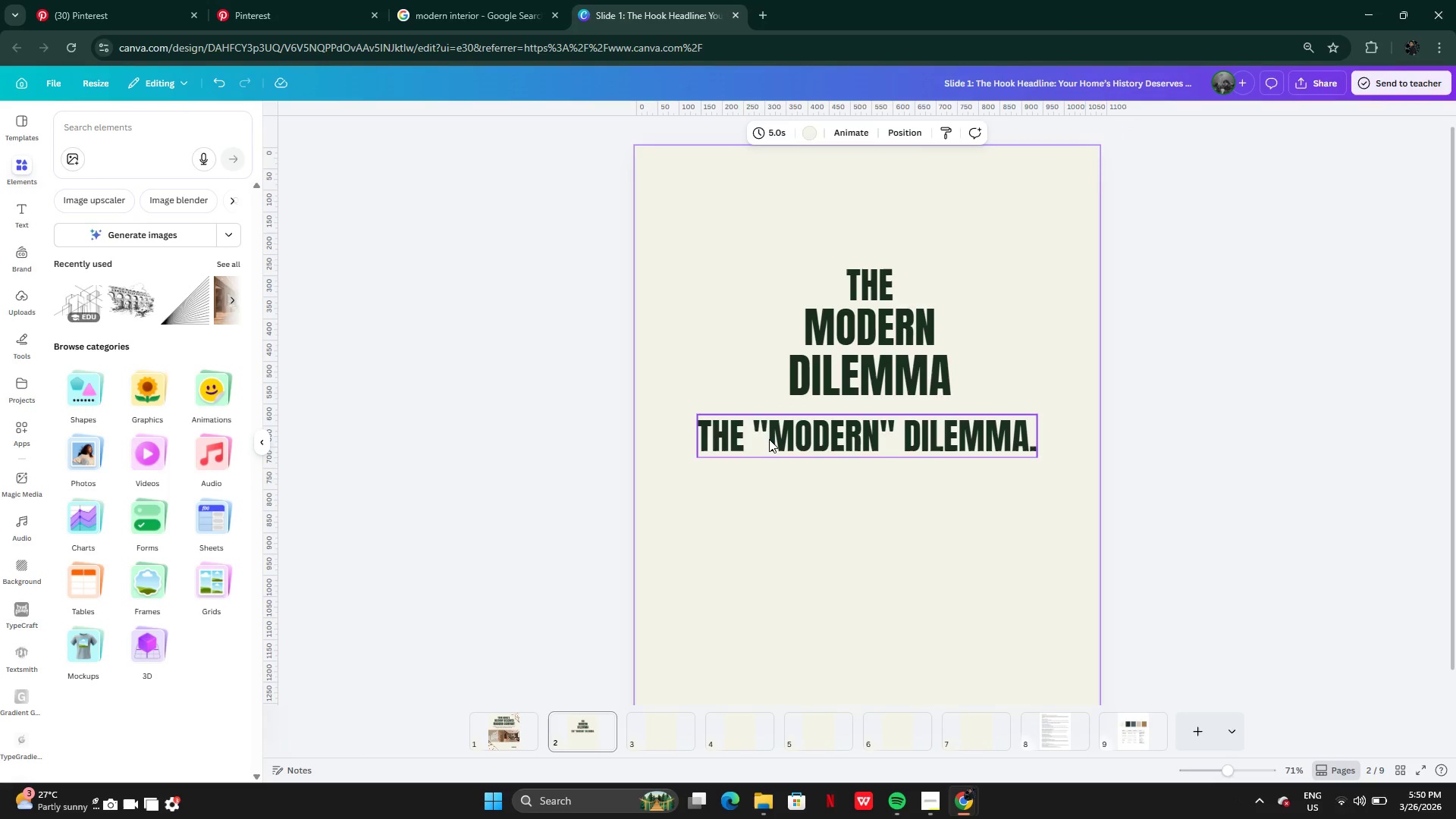 
left_click([768, 438])
 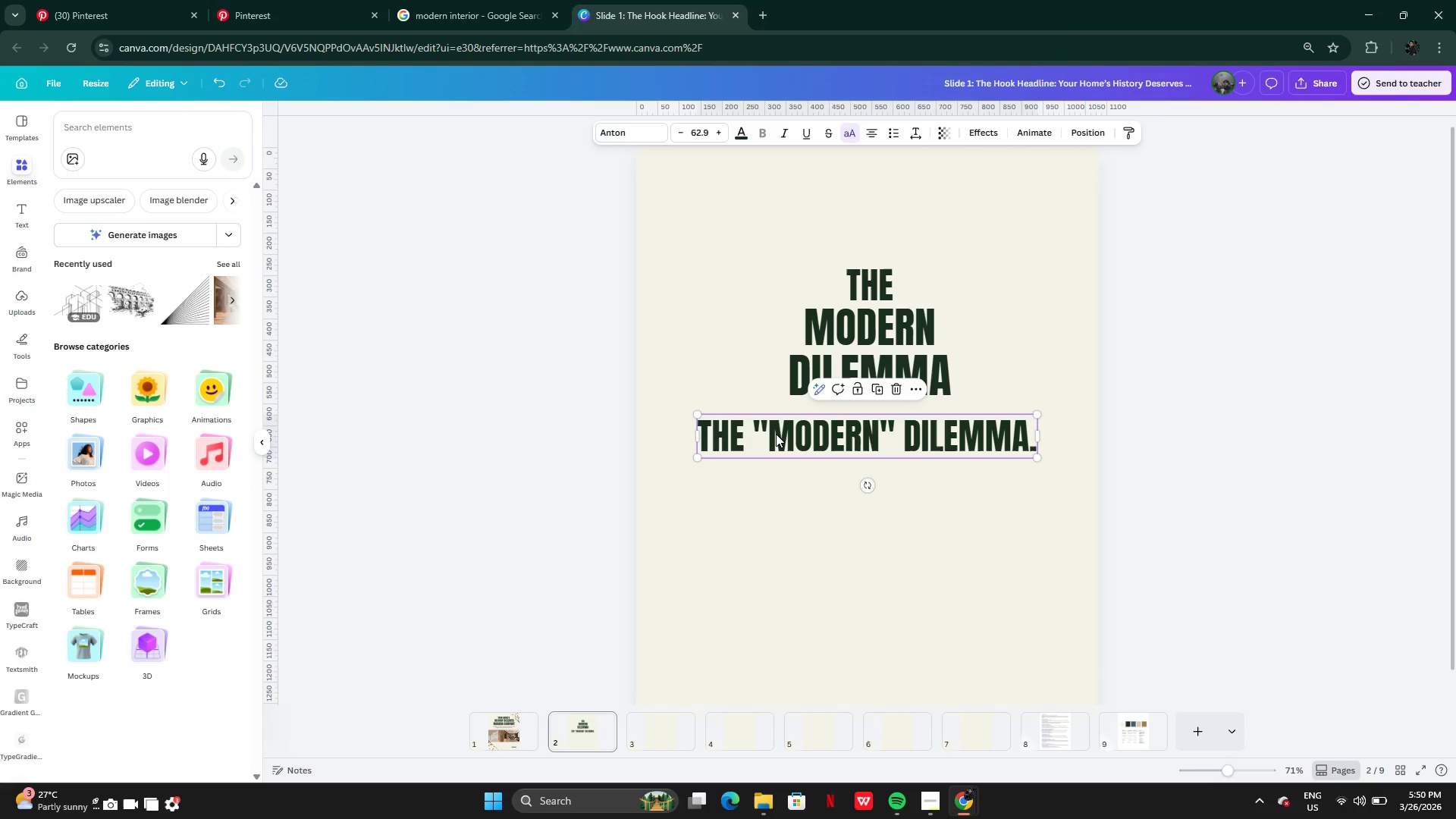 
key(Backspace)
 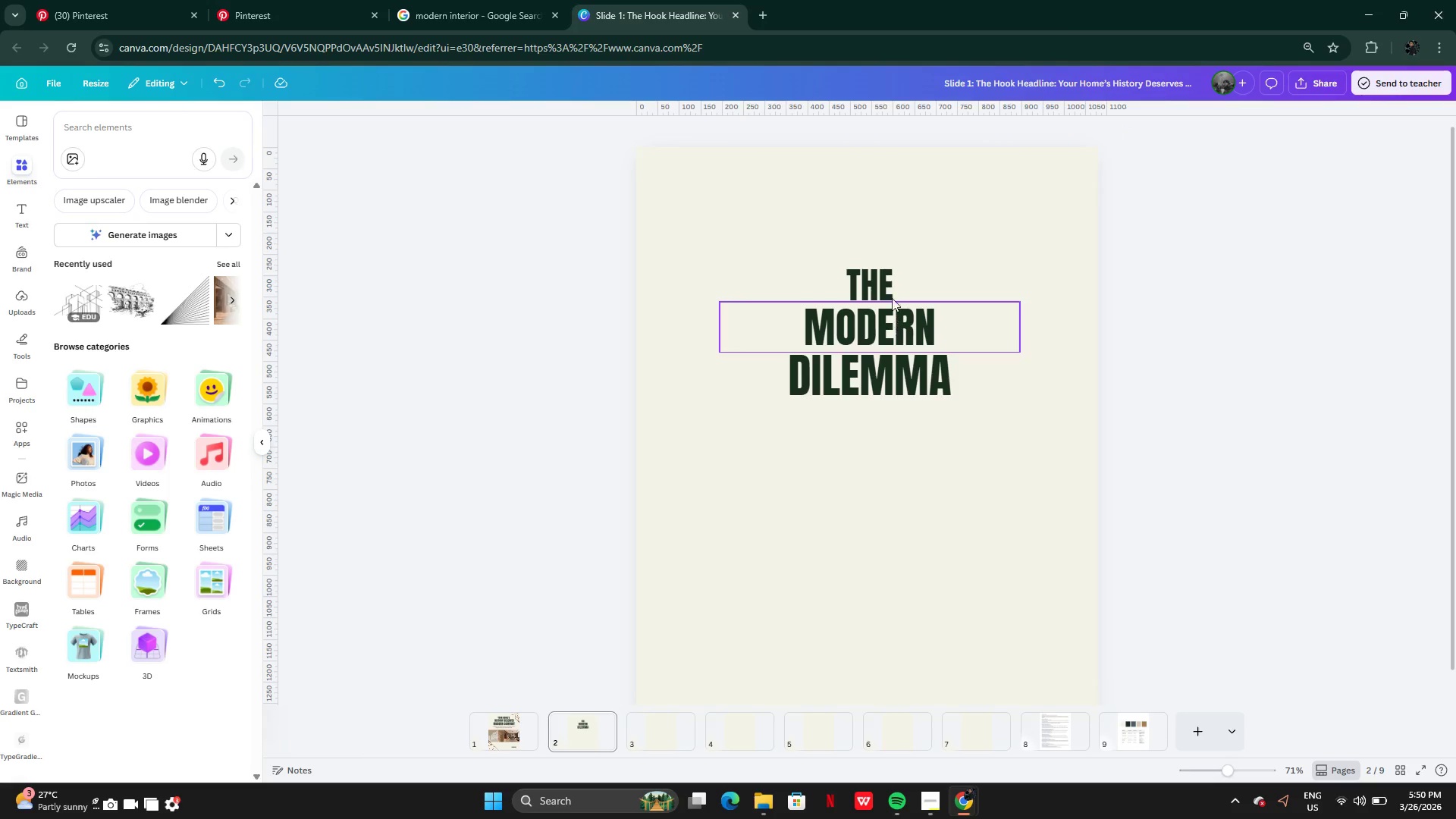 
left_click([884, 275])
 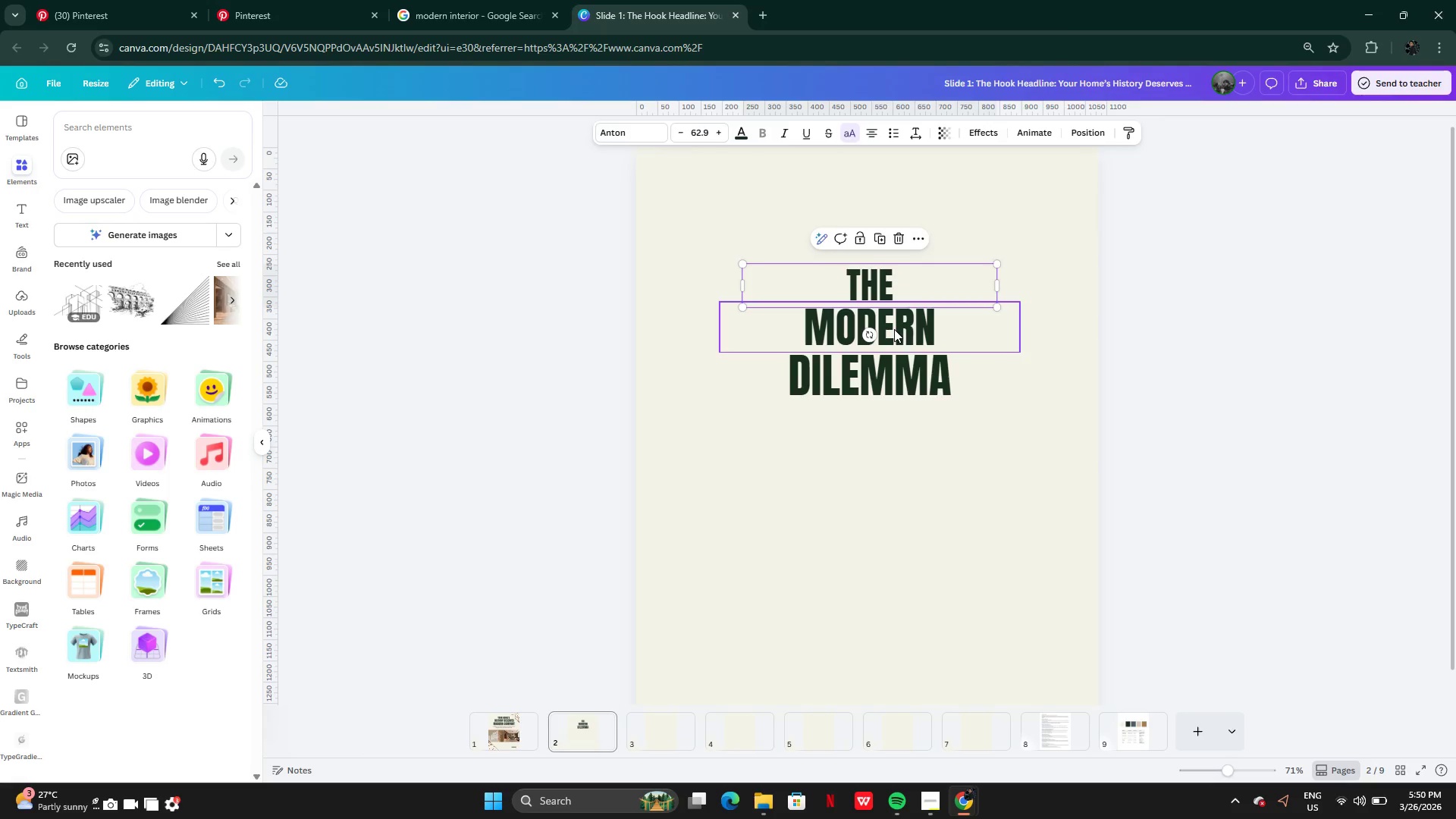 
left_click([894, 329])
 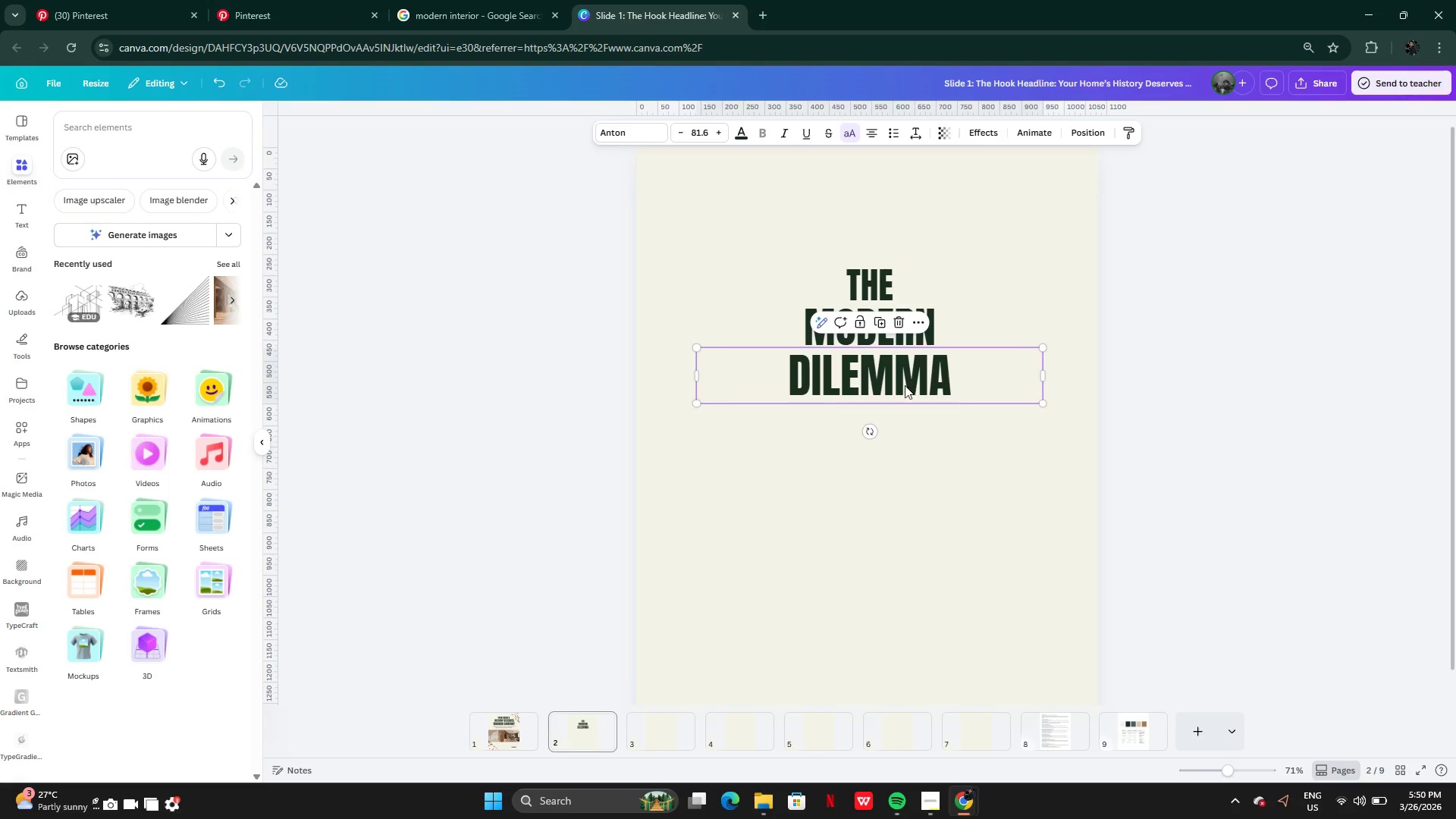 
double_click([879, 439])
 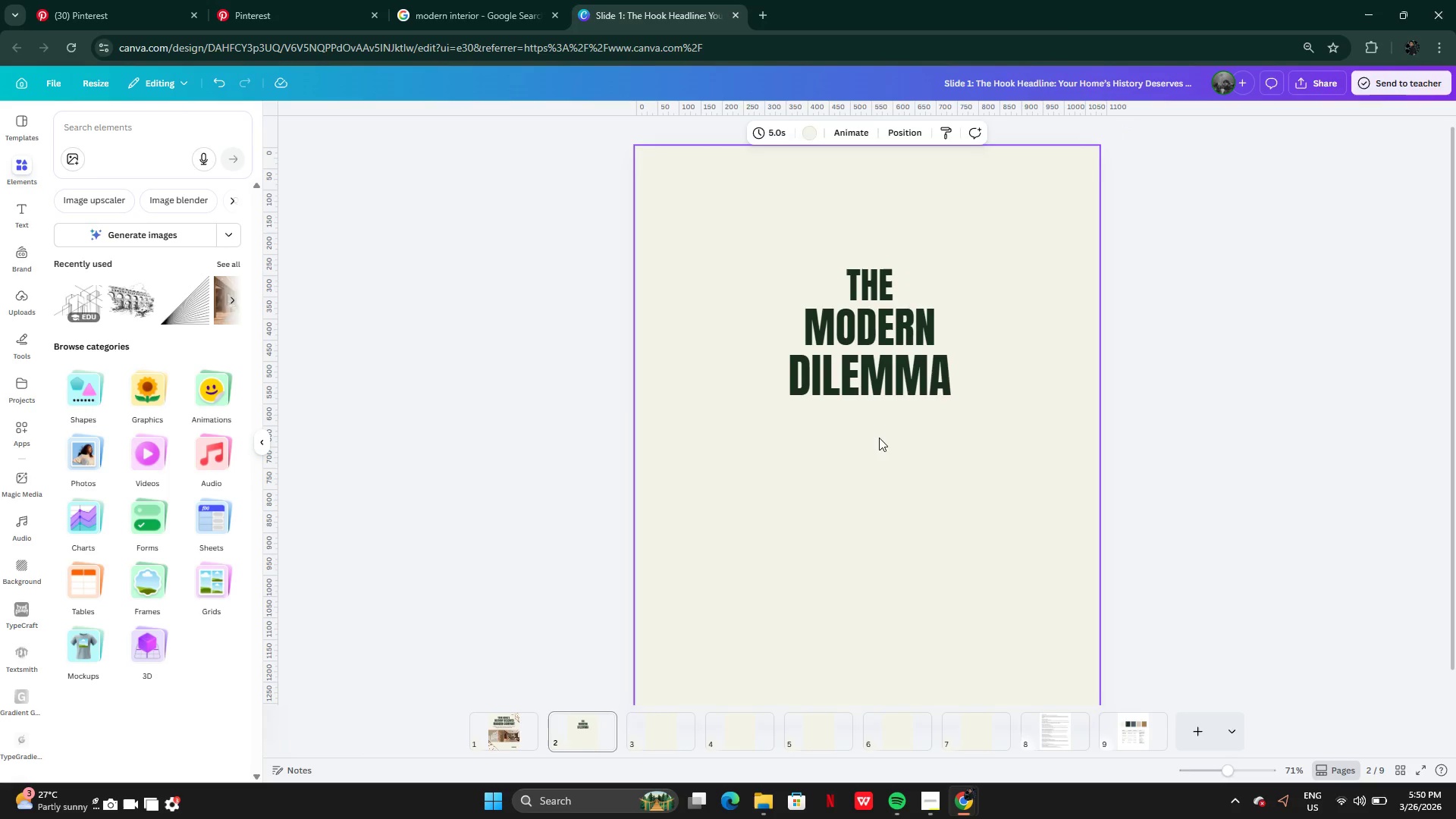 
left_click_drag(start_coordinate=[878, 428], to_coordinate=[870, 268])
 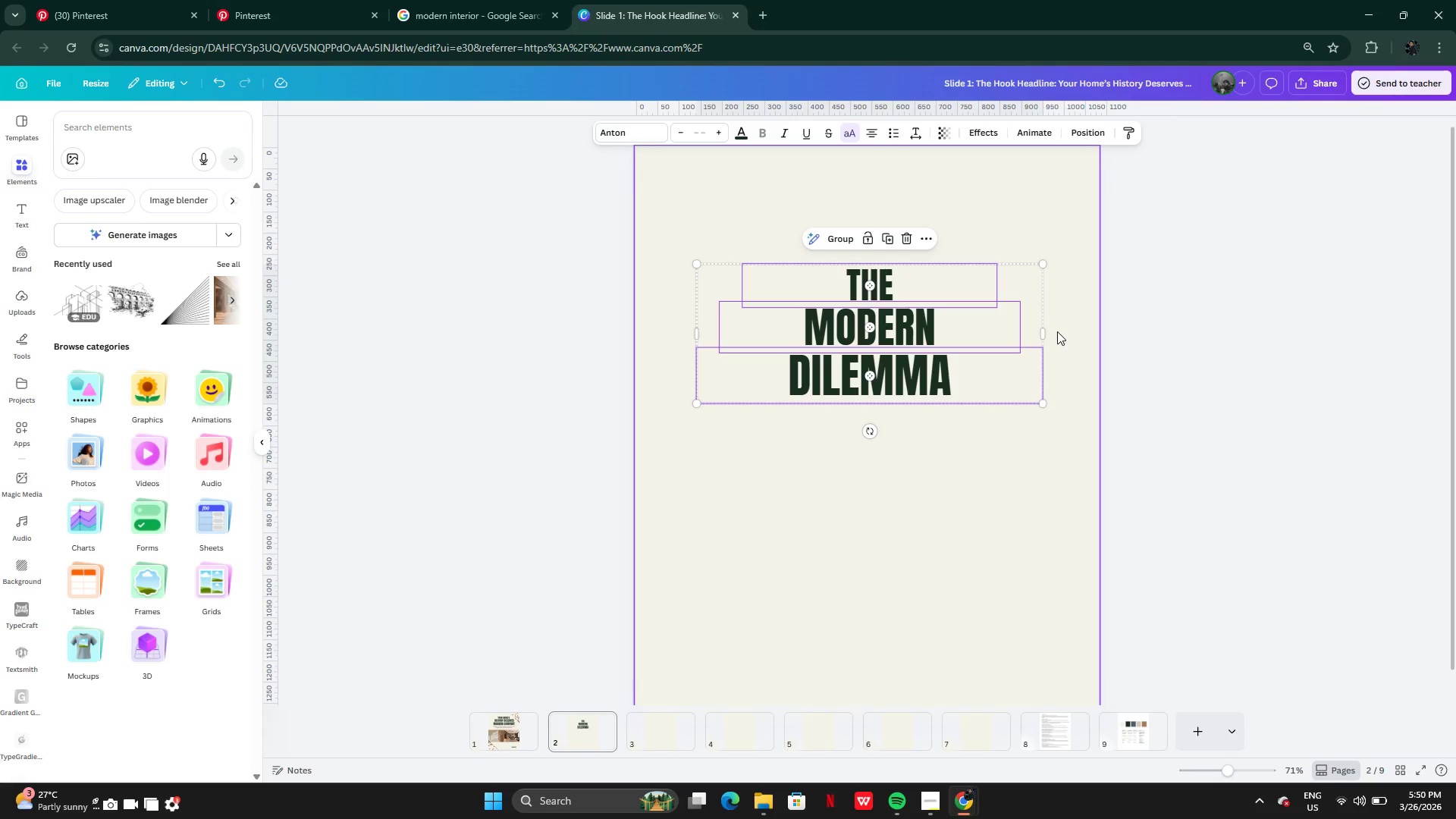 
left_click_drag(start_coordinate=[1045, 334], to_coordinate=[874, 304])
 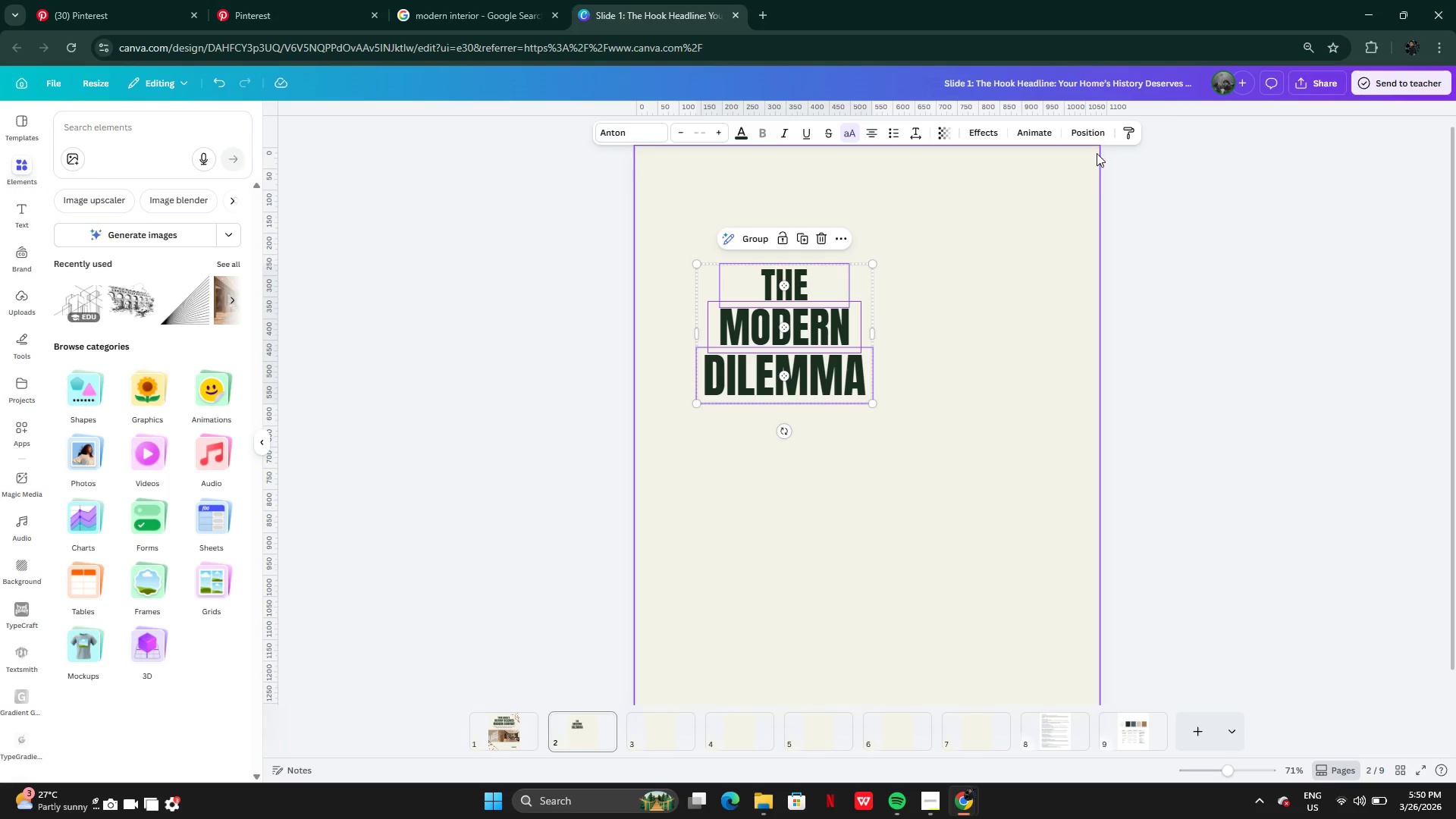 
left_click([1092, 131])
 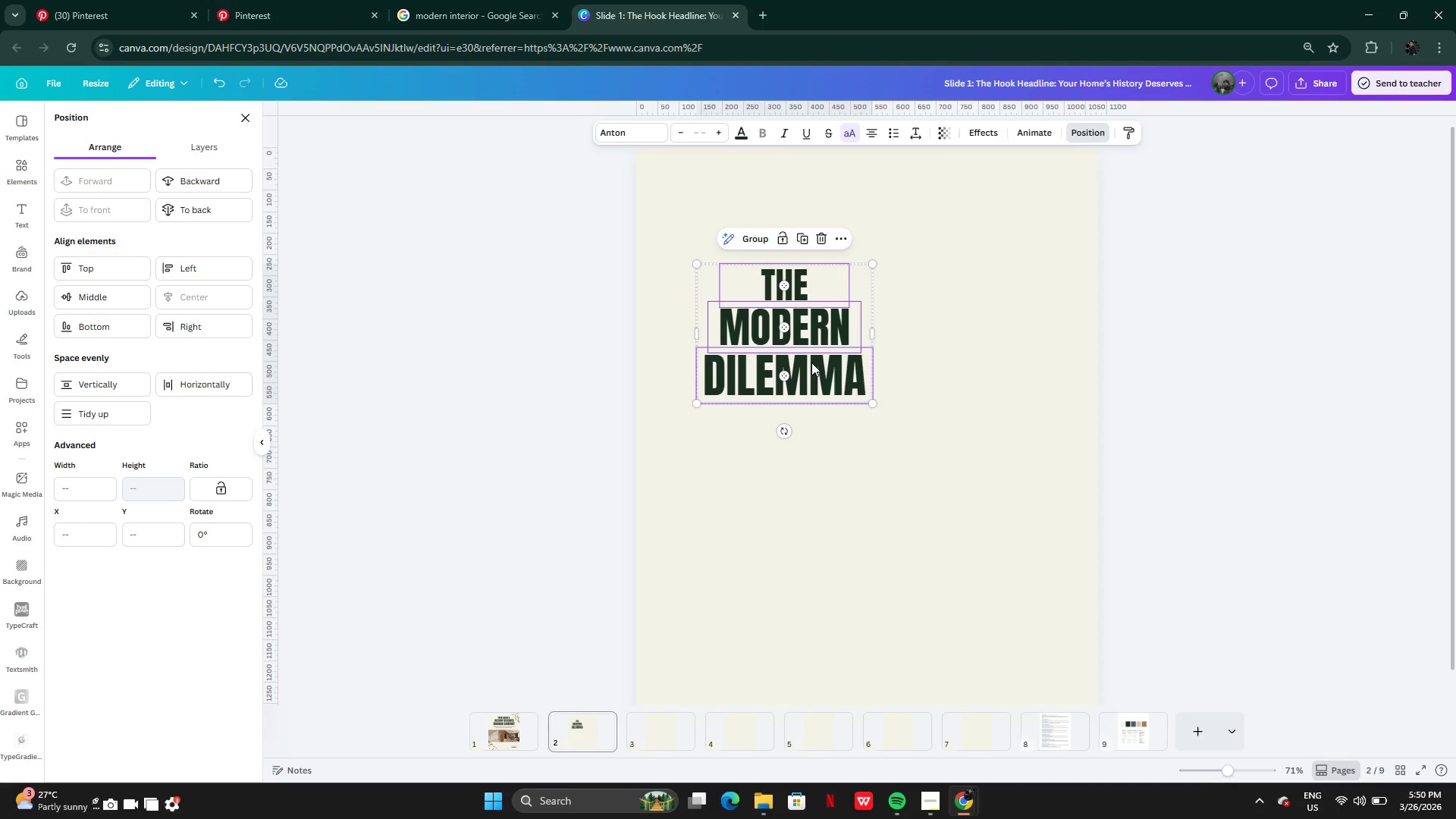 
wait(5.17)
 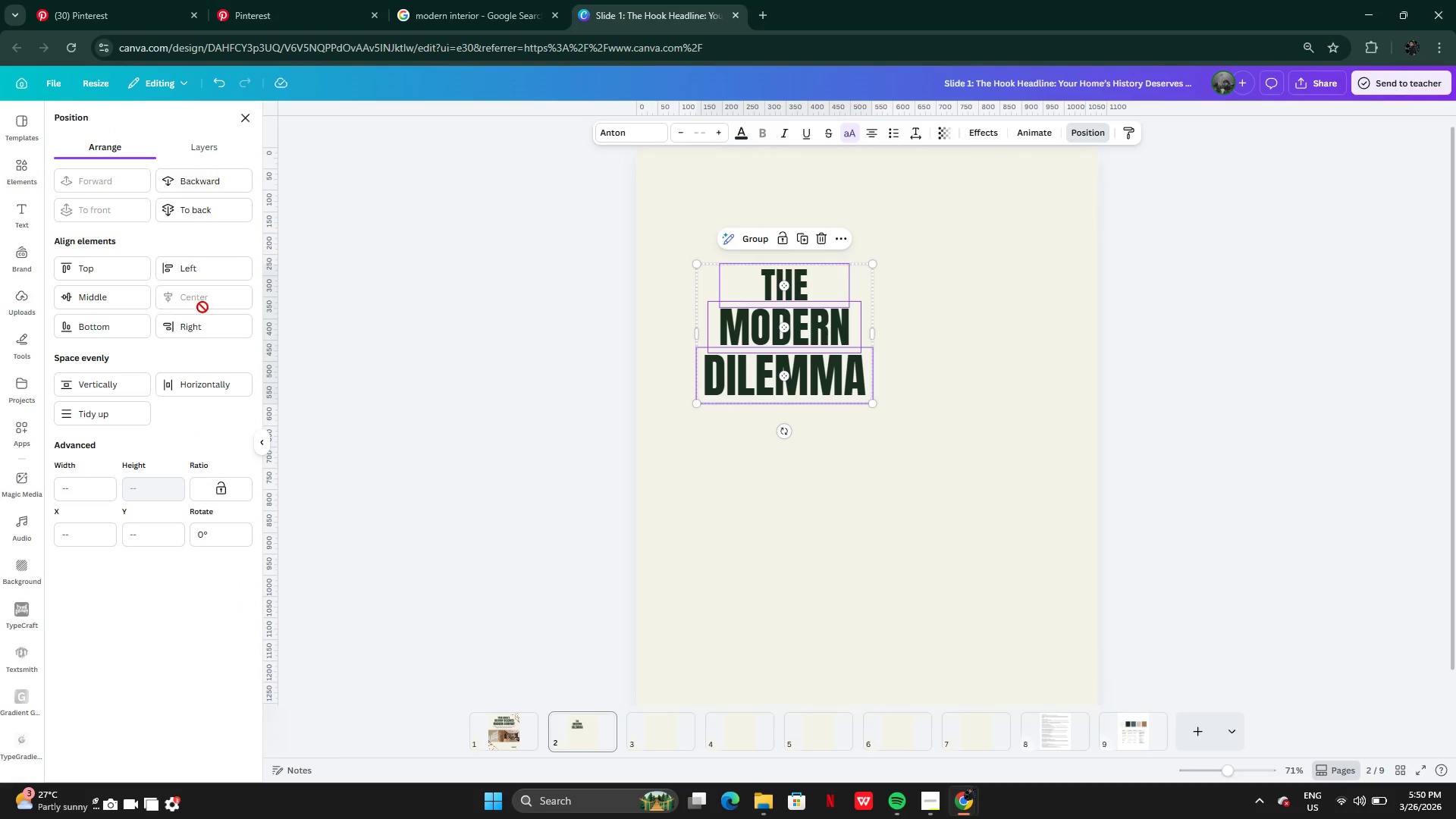 
left_click([749, 231])
 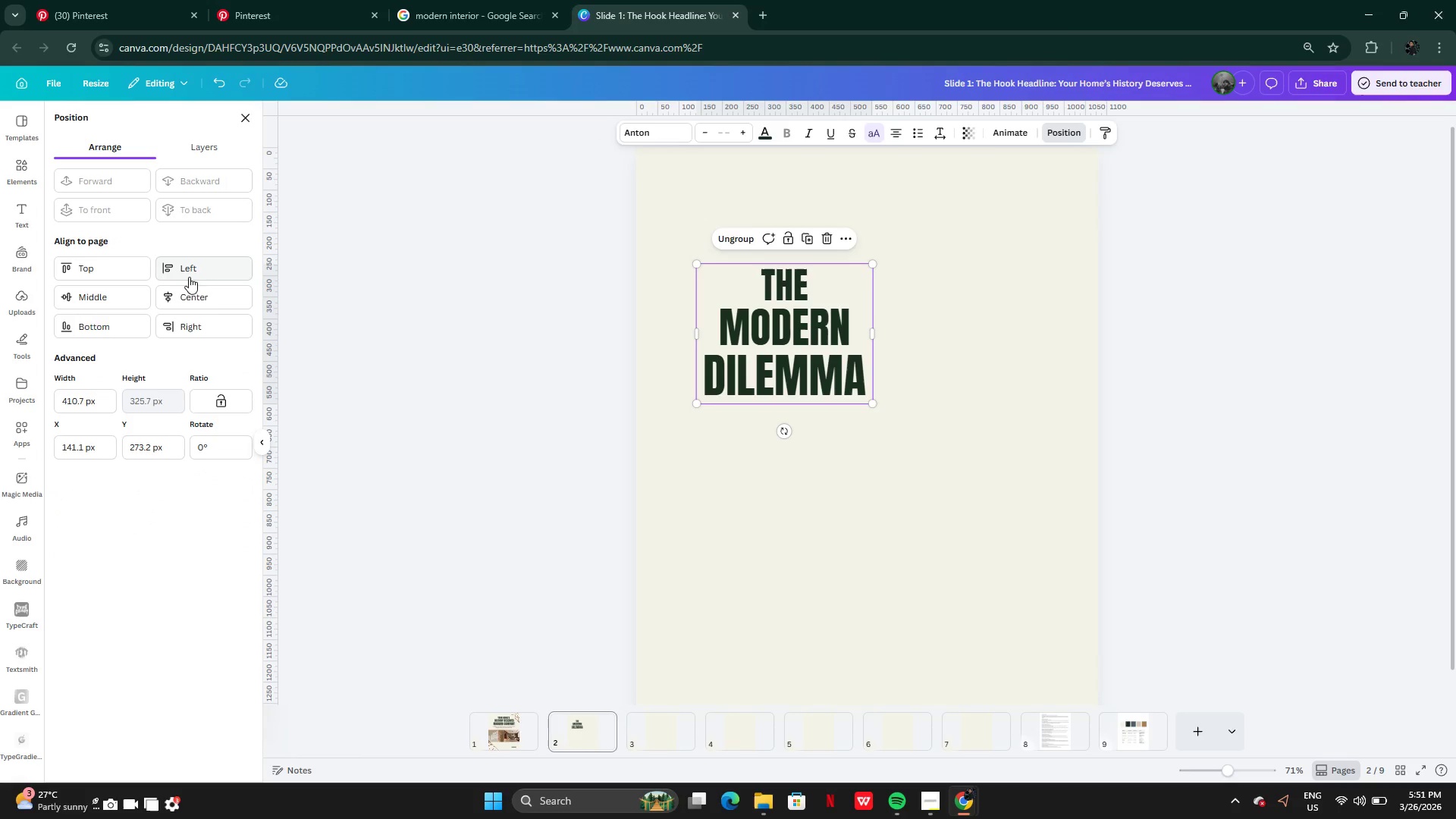 
left_click([187, 291])
 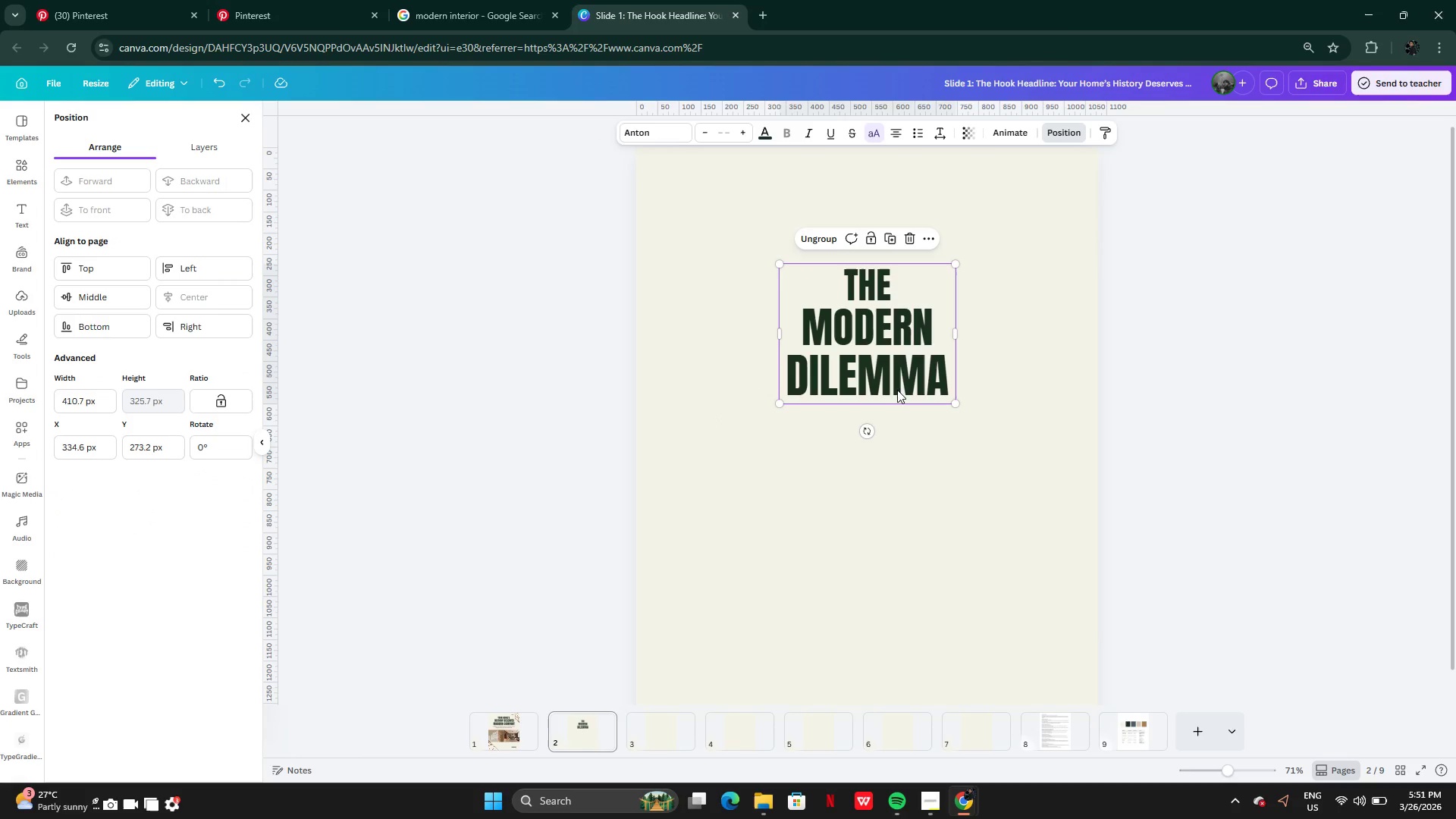 
left_click_drag(start_coordinate=[880, 369], to_coordinate=[877, 300])
 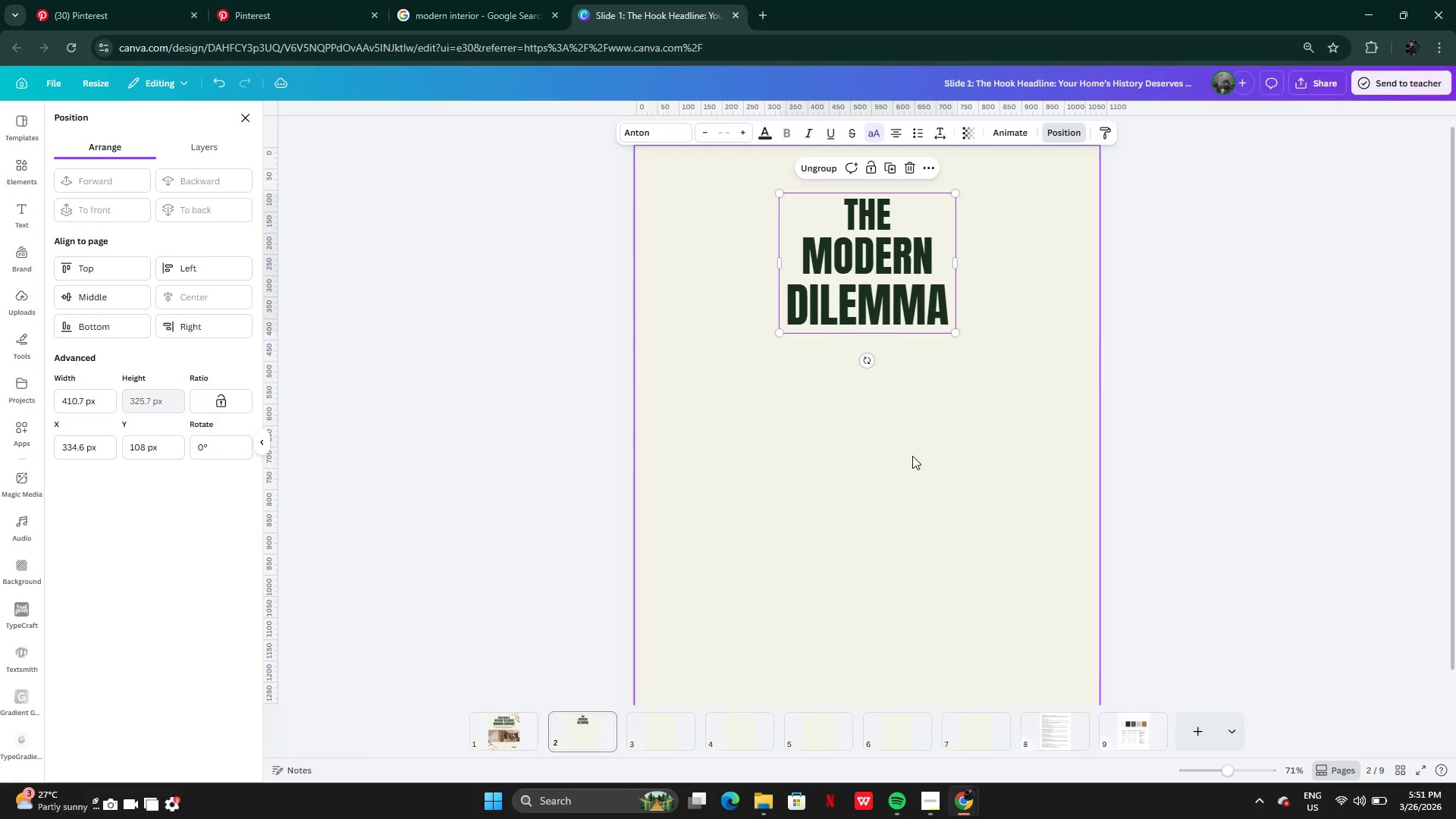 
left_click([912, 456])
 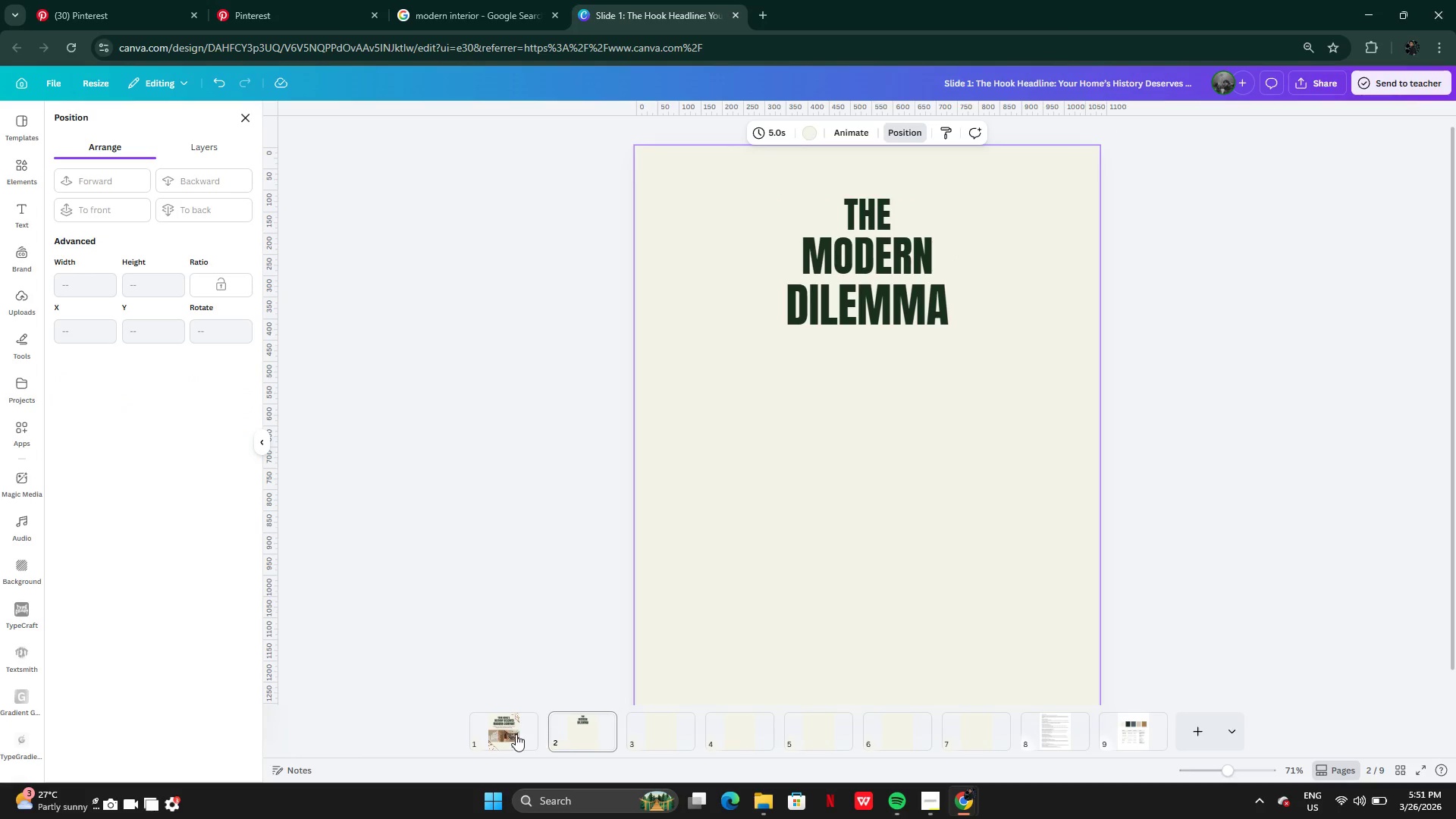 
left_click([511, 730])
 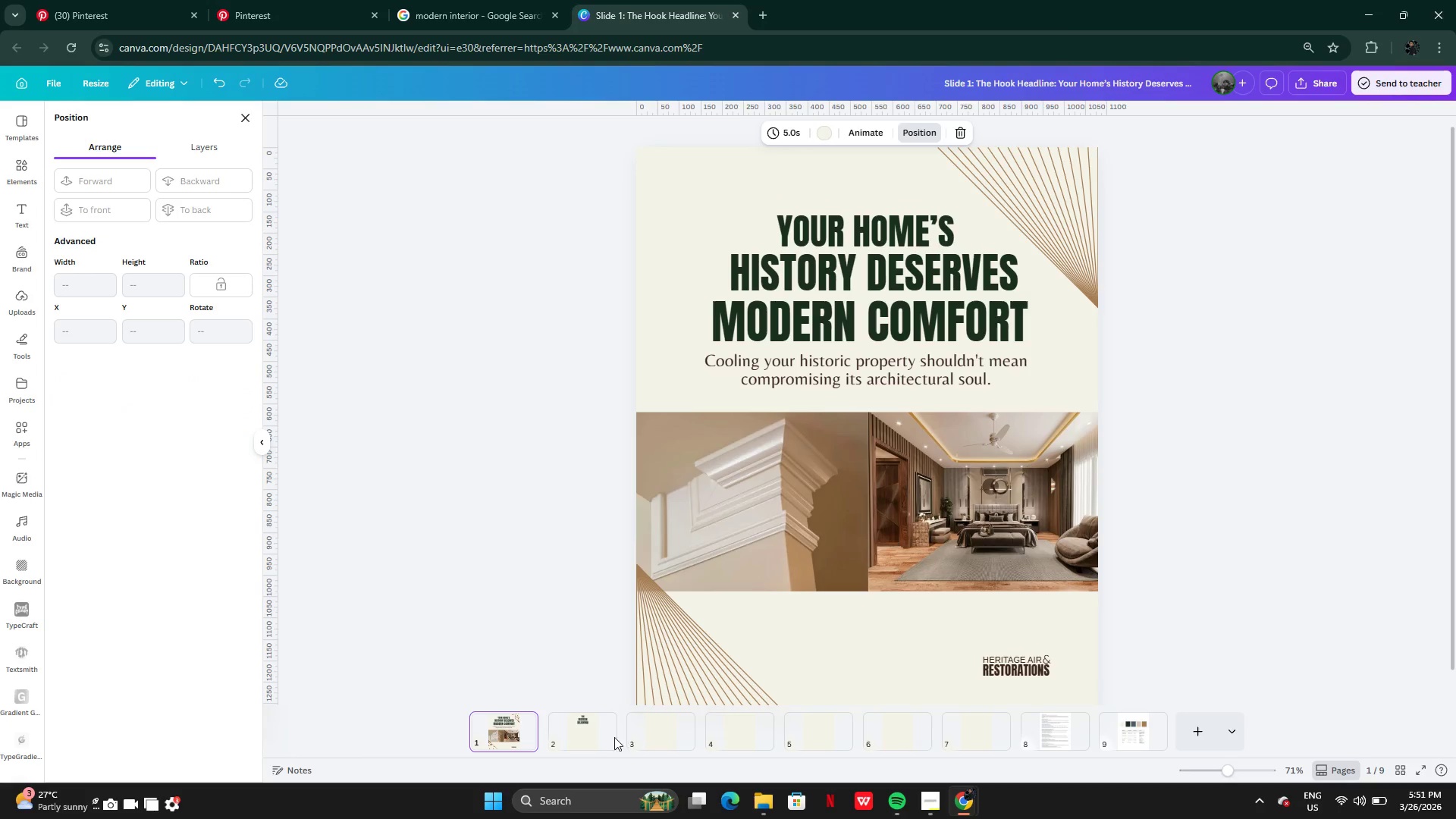 
left_click([596, 739])
 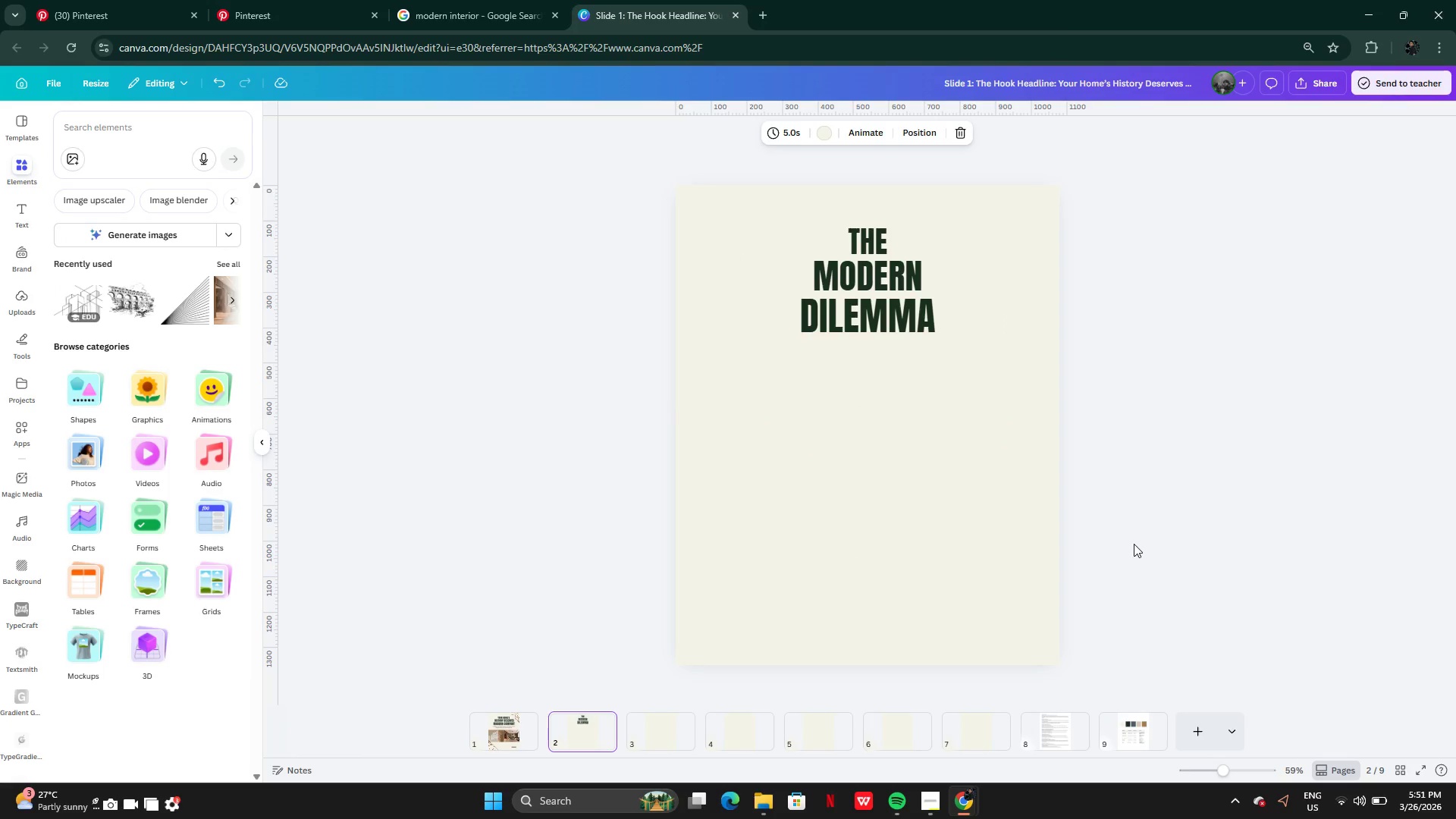 
wait(5.89)
 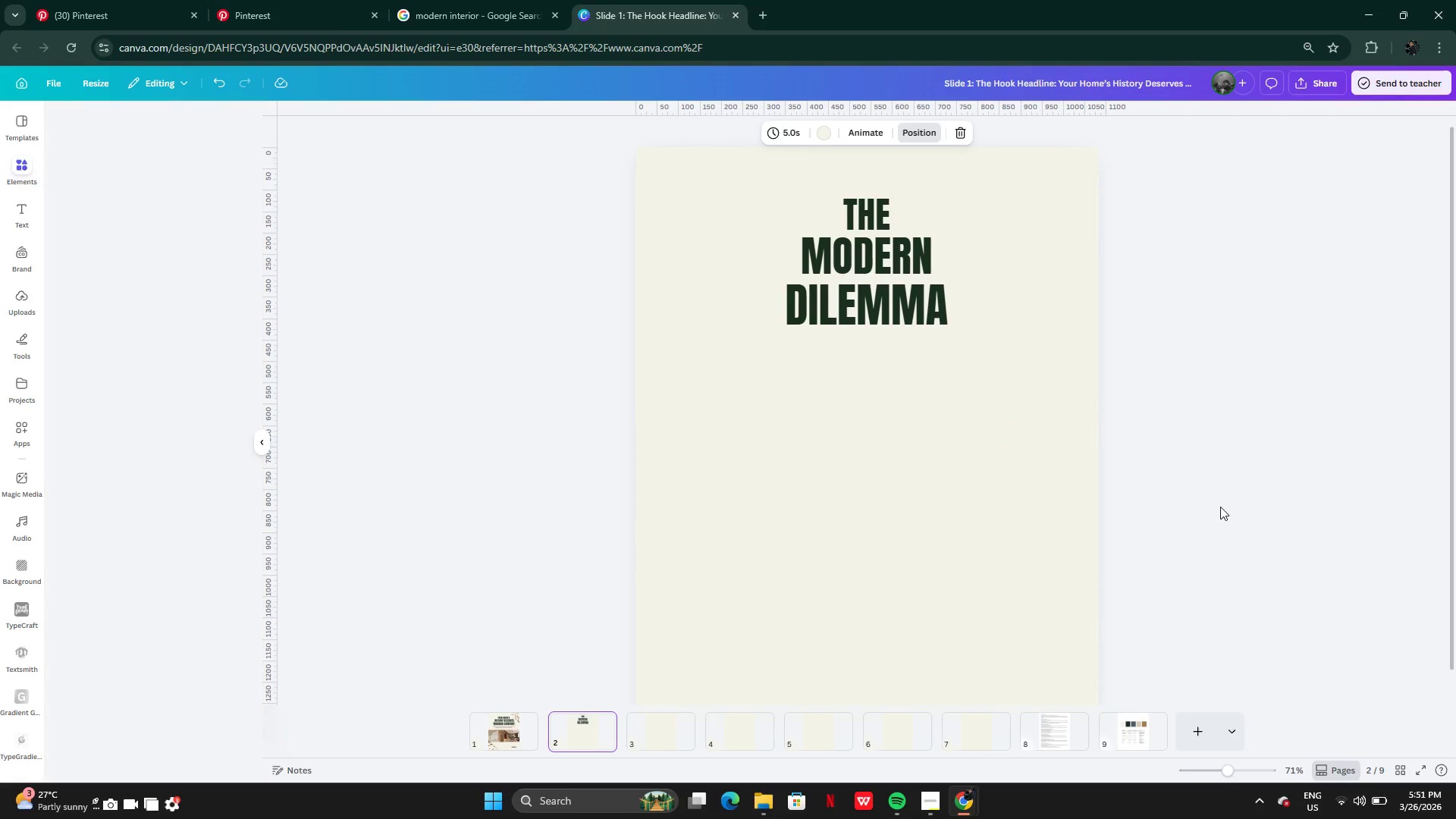 
left_click([1058, 730])
 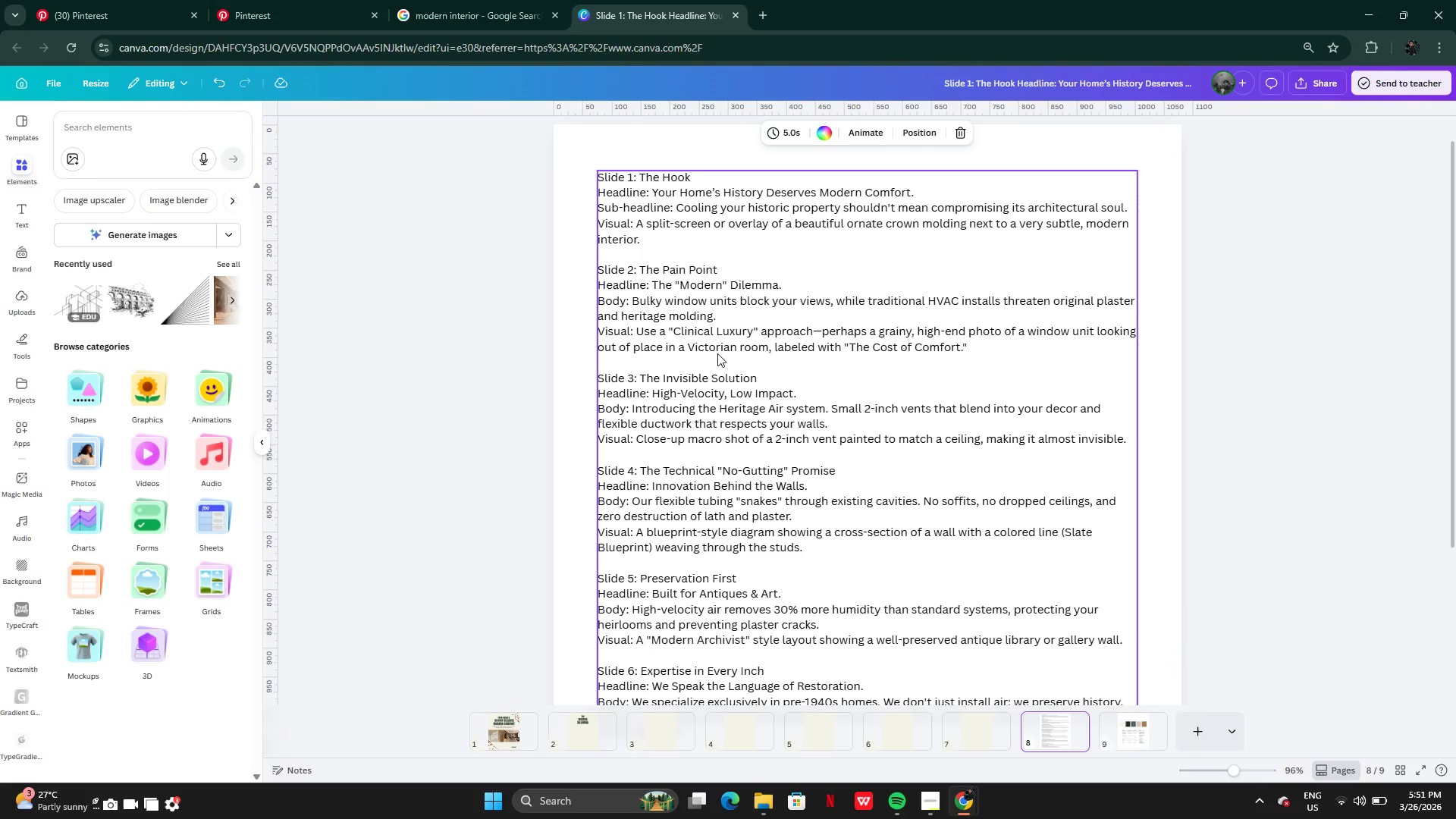 
wait(10.23)
 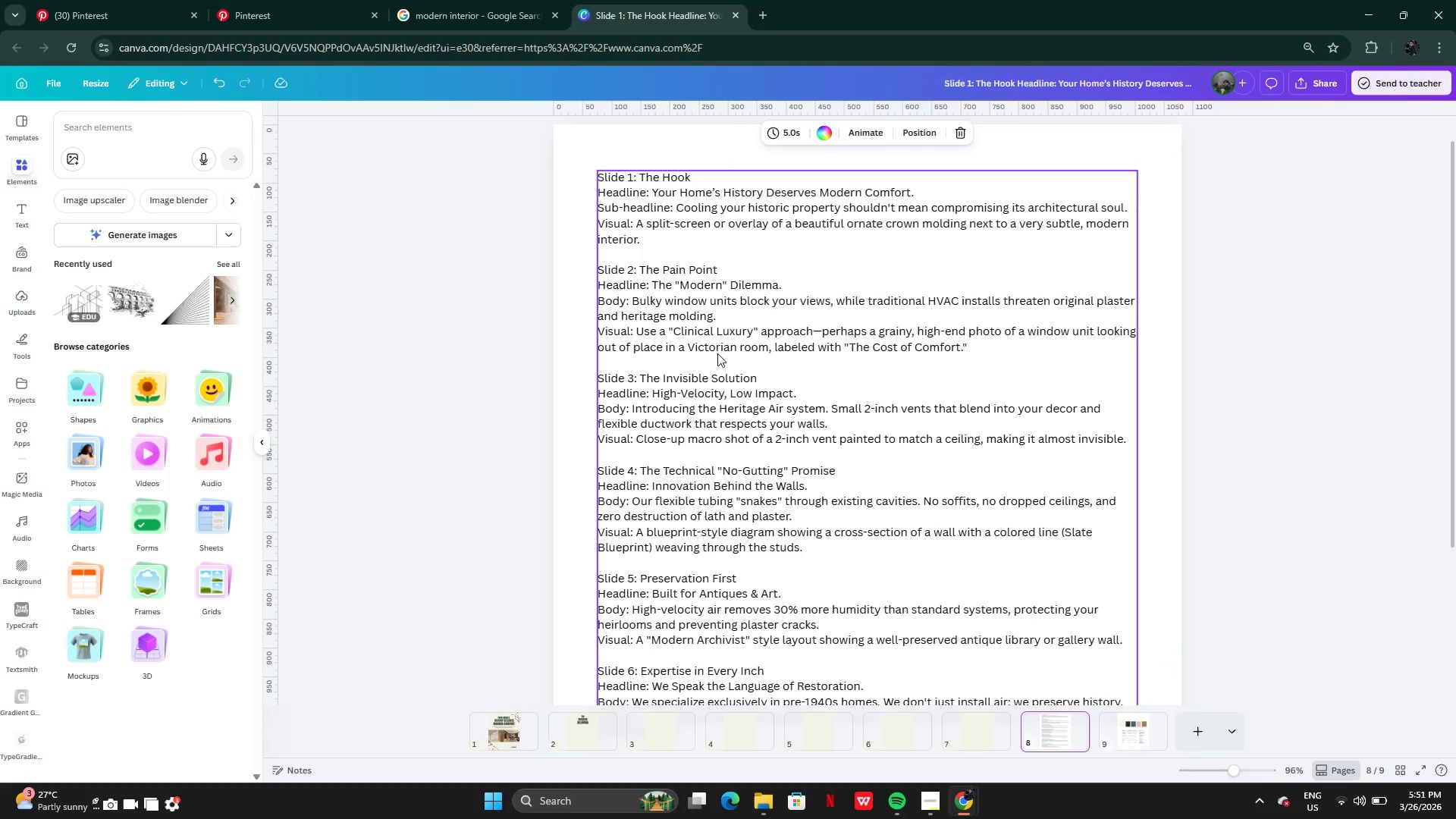 
double_click([925, 331])
 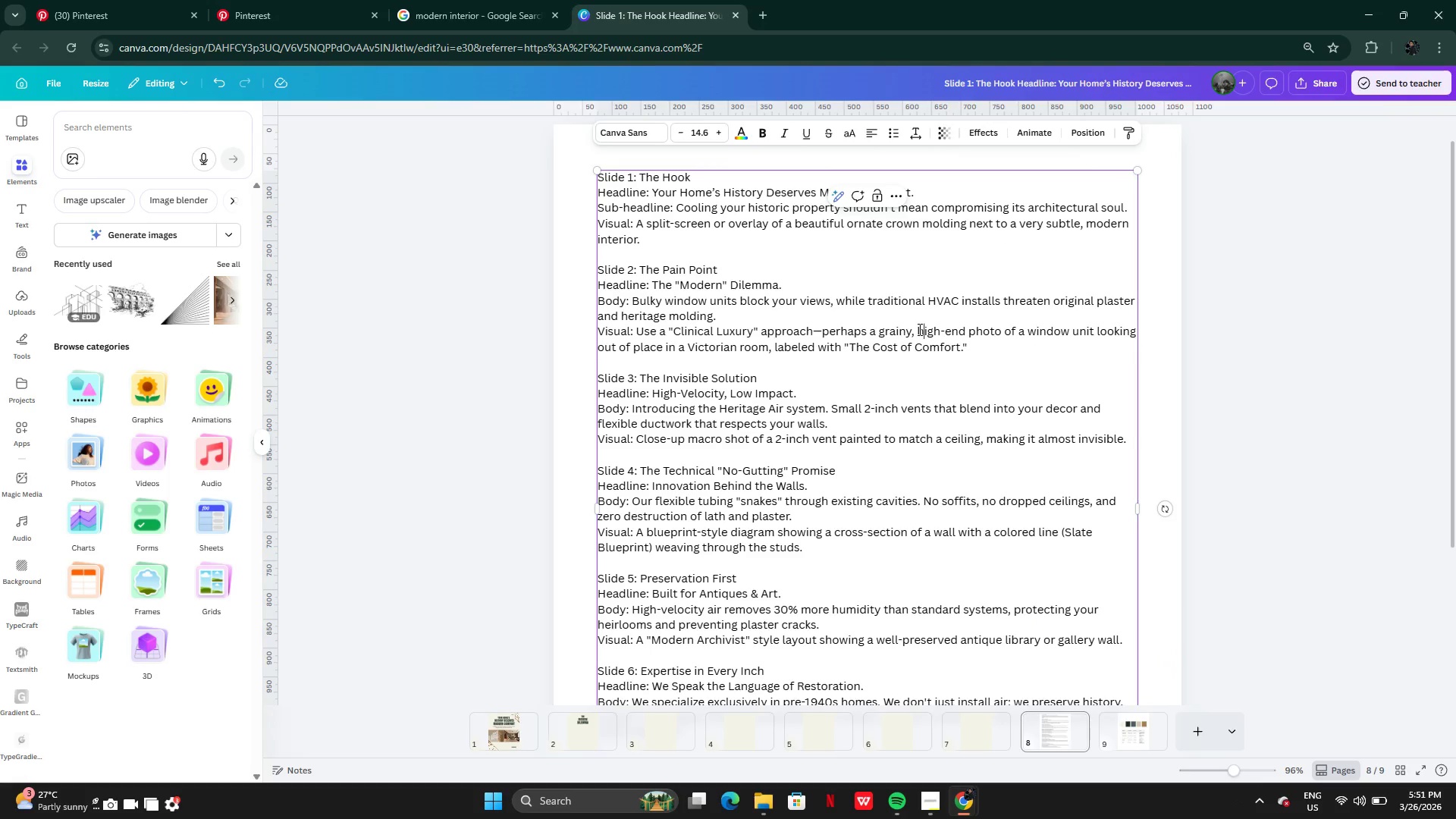 
left_click([918, 329])
 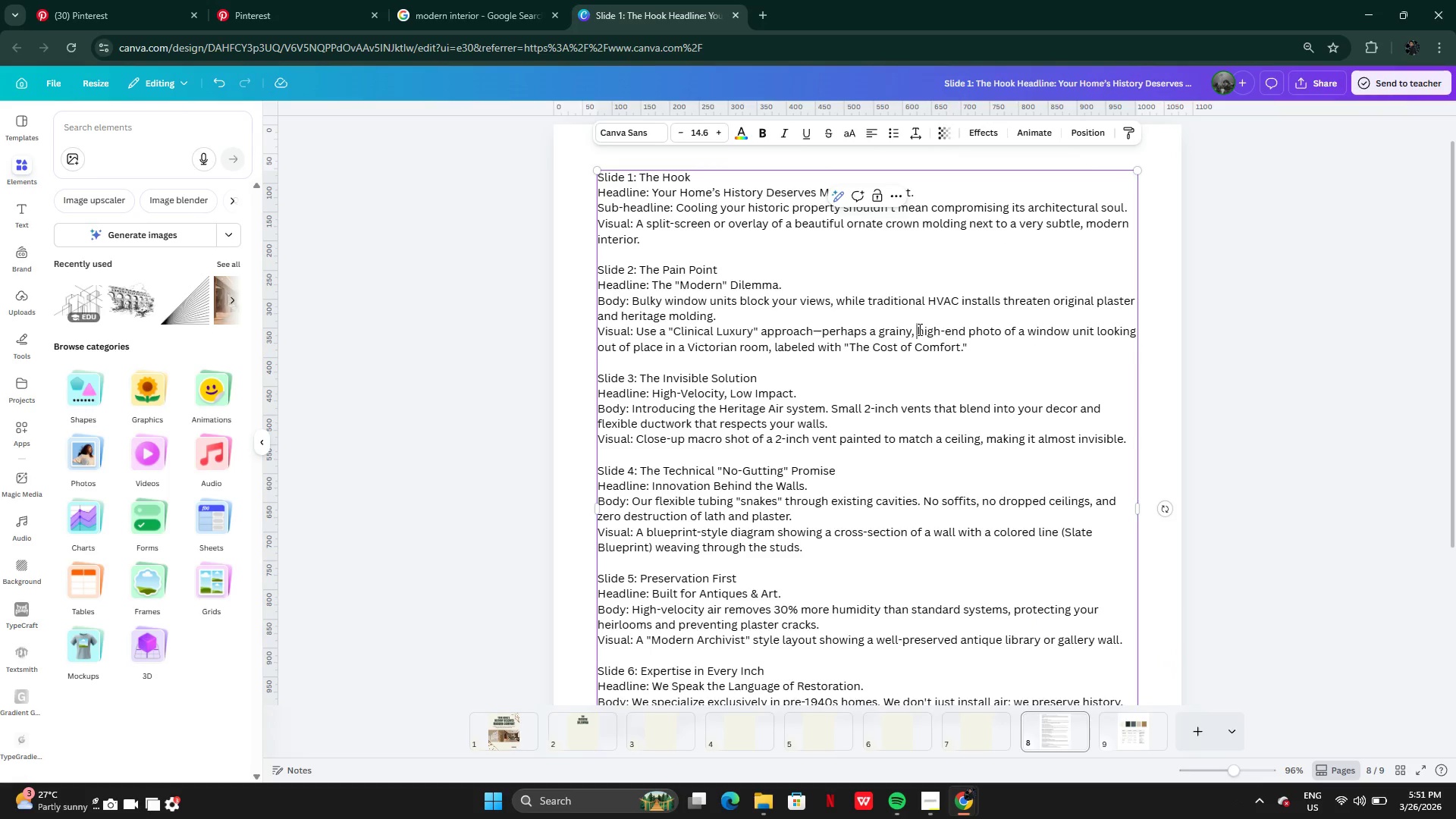 
left_click_drag(start_coordinate=[918, 329], to_coordinate=[762, 342])
 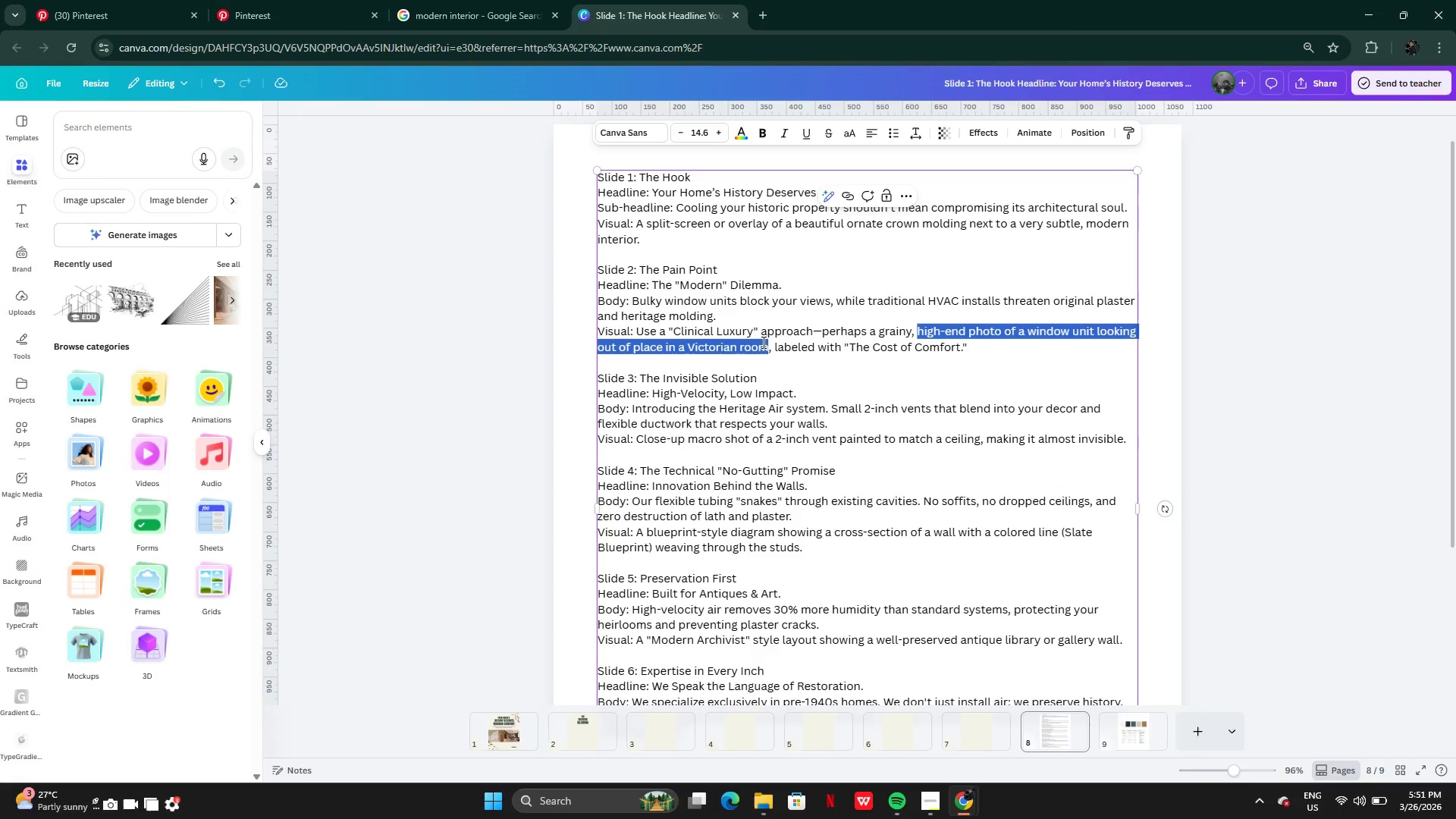 
key(Control+C)
 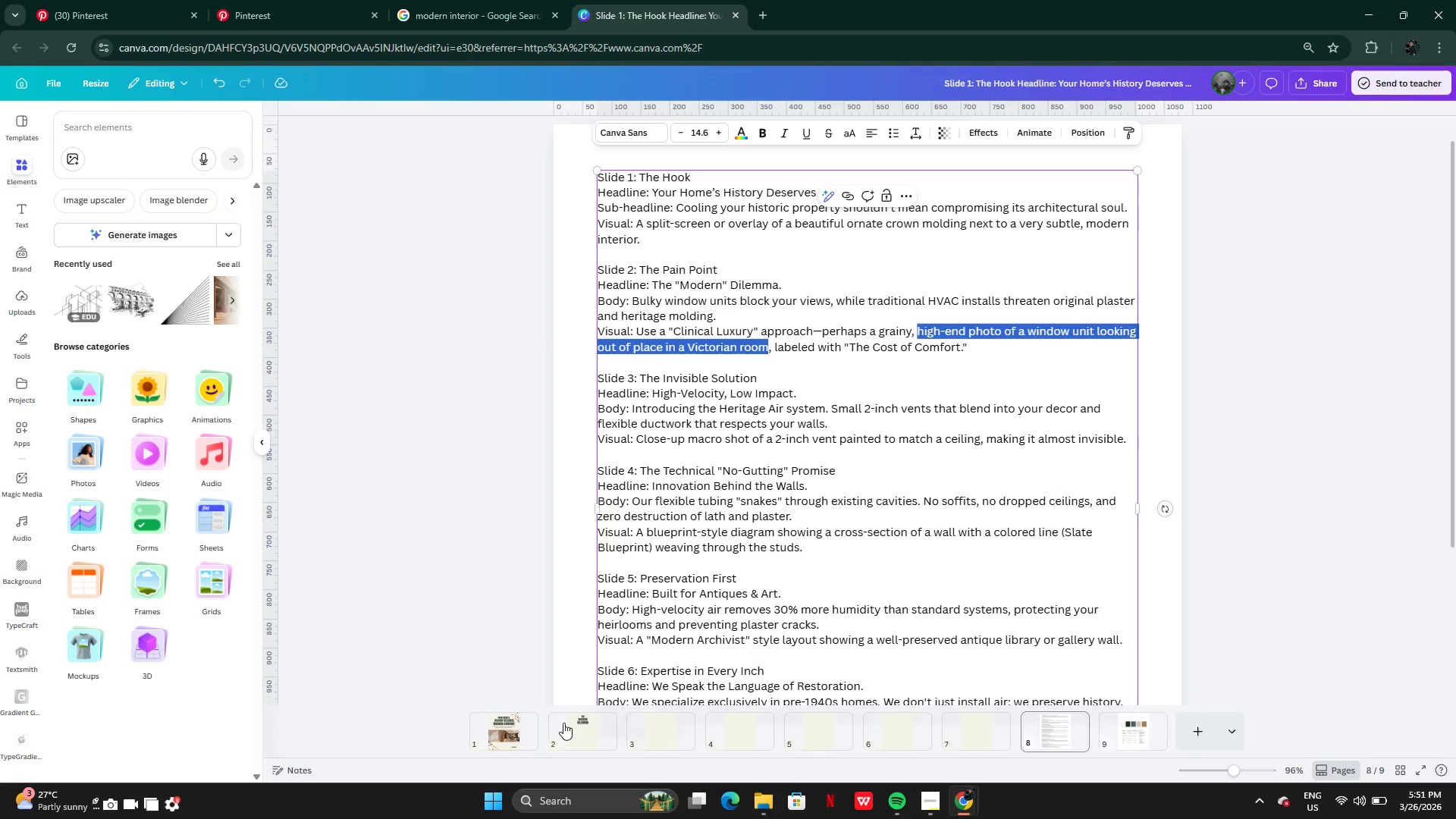 
left_click([515, 720])
 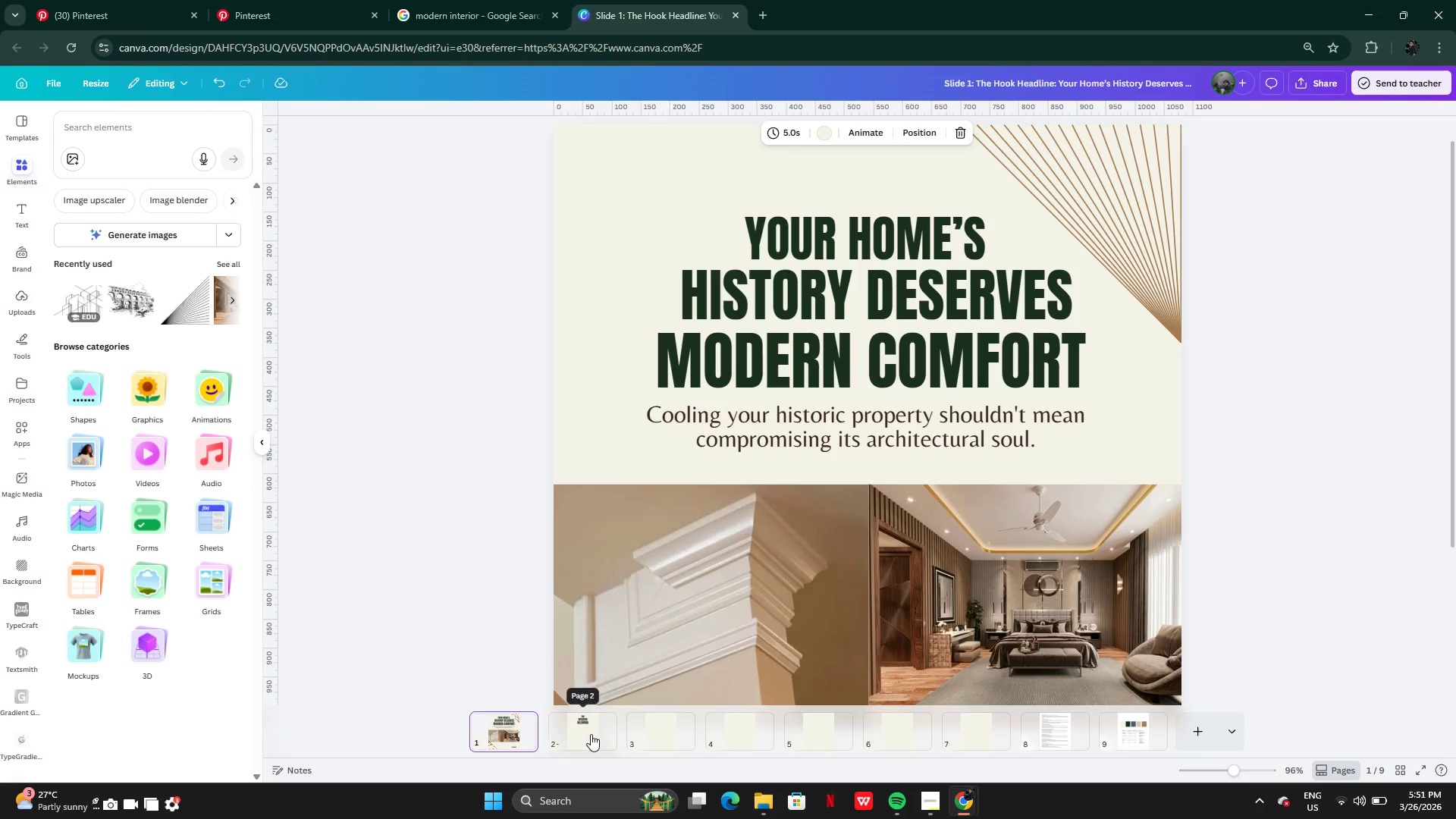 
left_click([591, 734])
 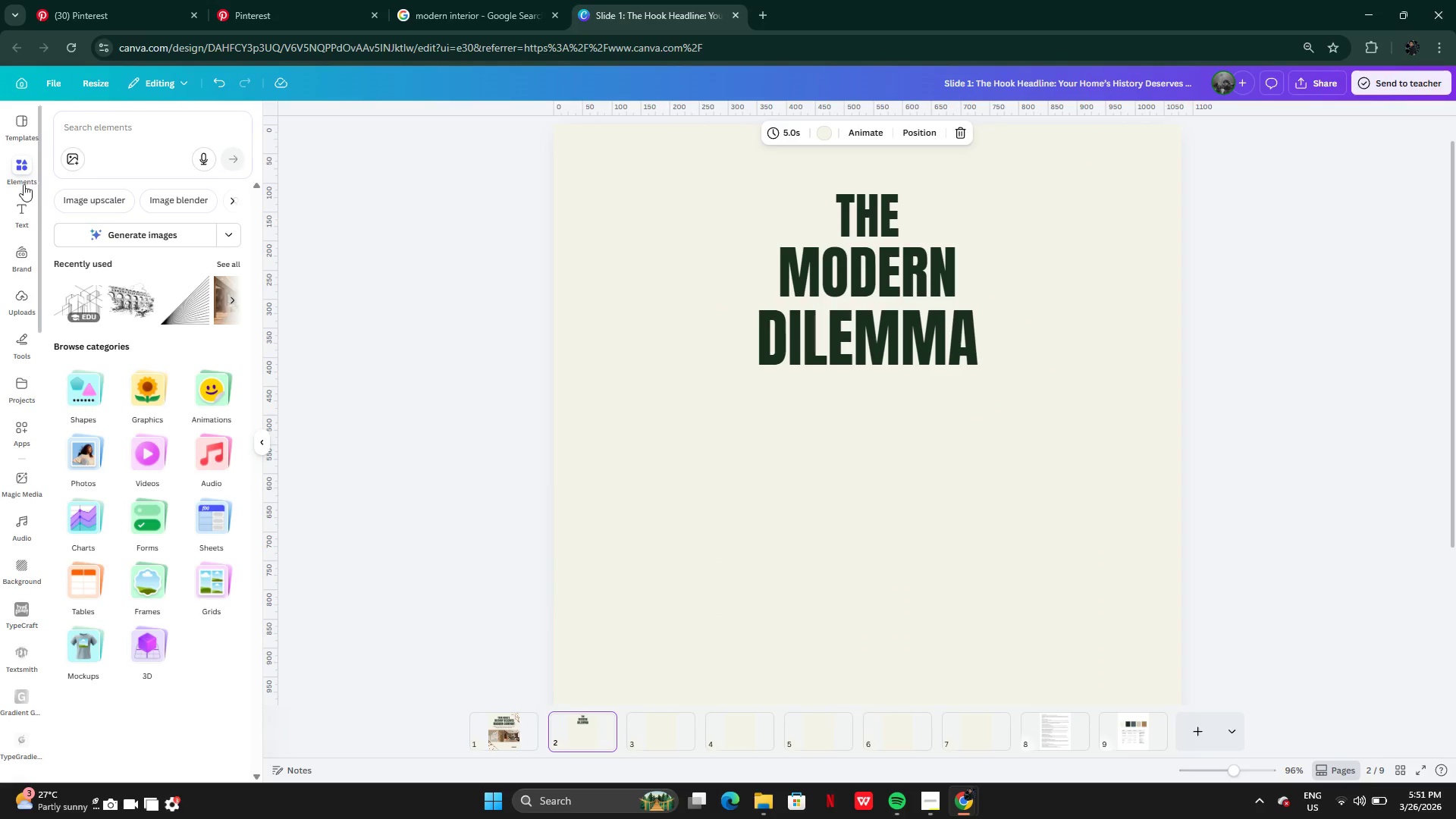 
left_click([118, 132])
 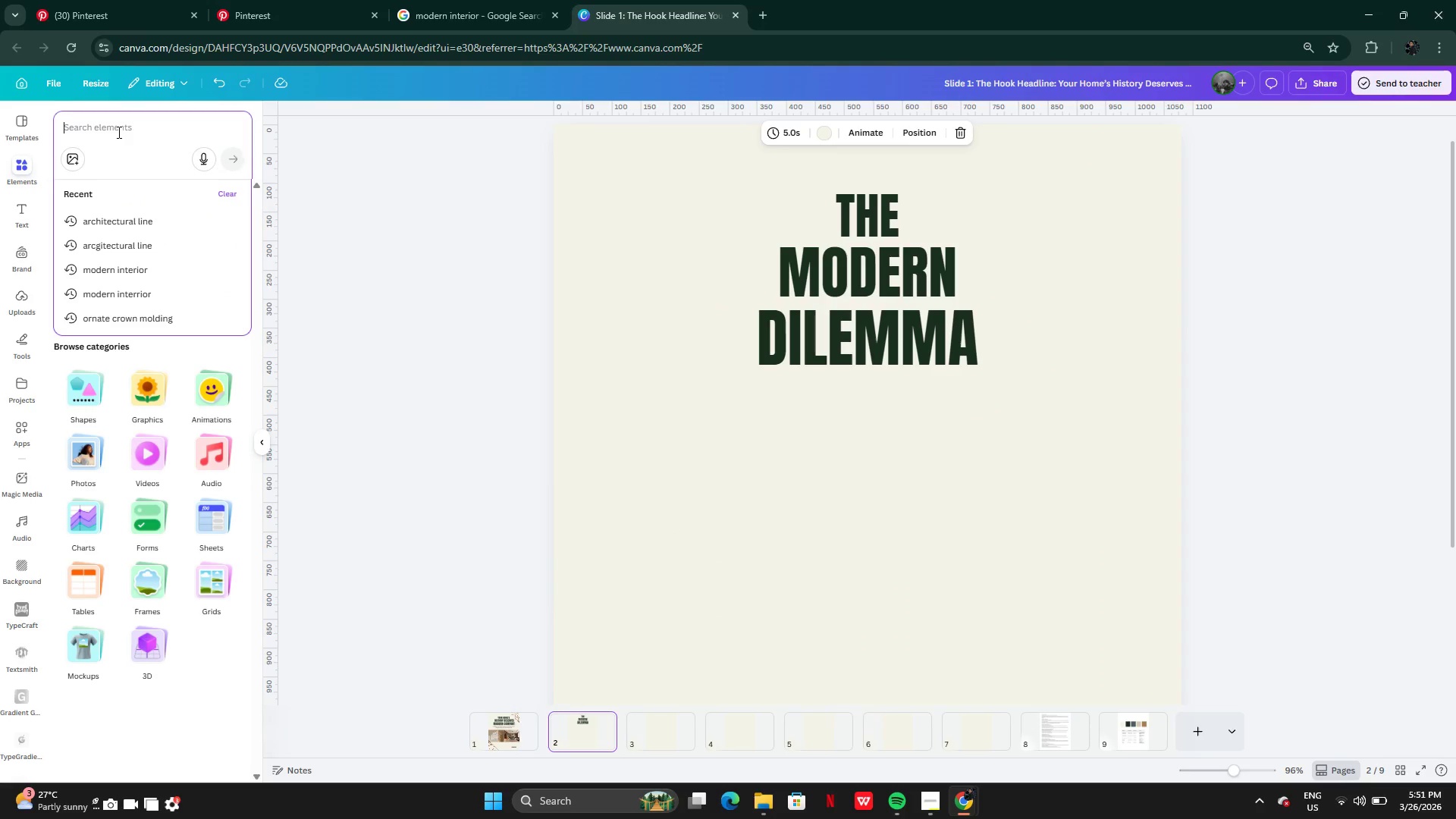 
key(Control+V)
 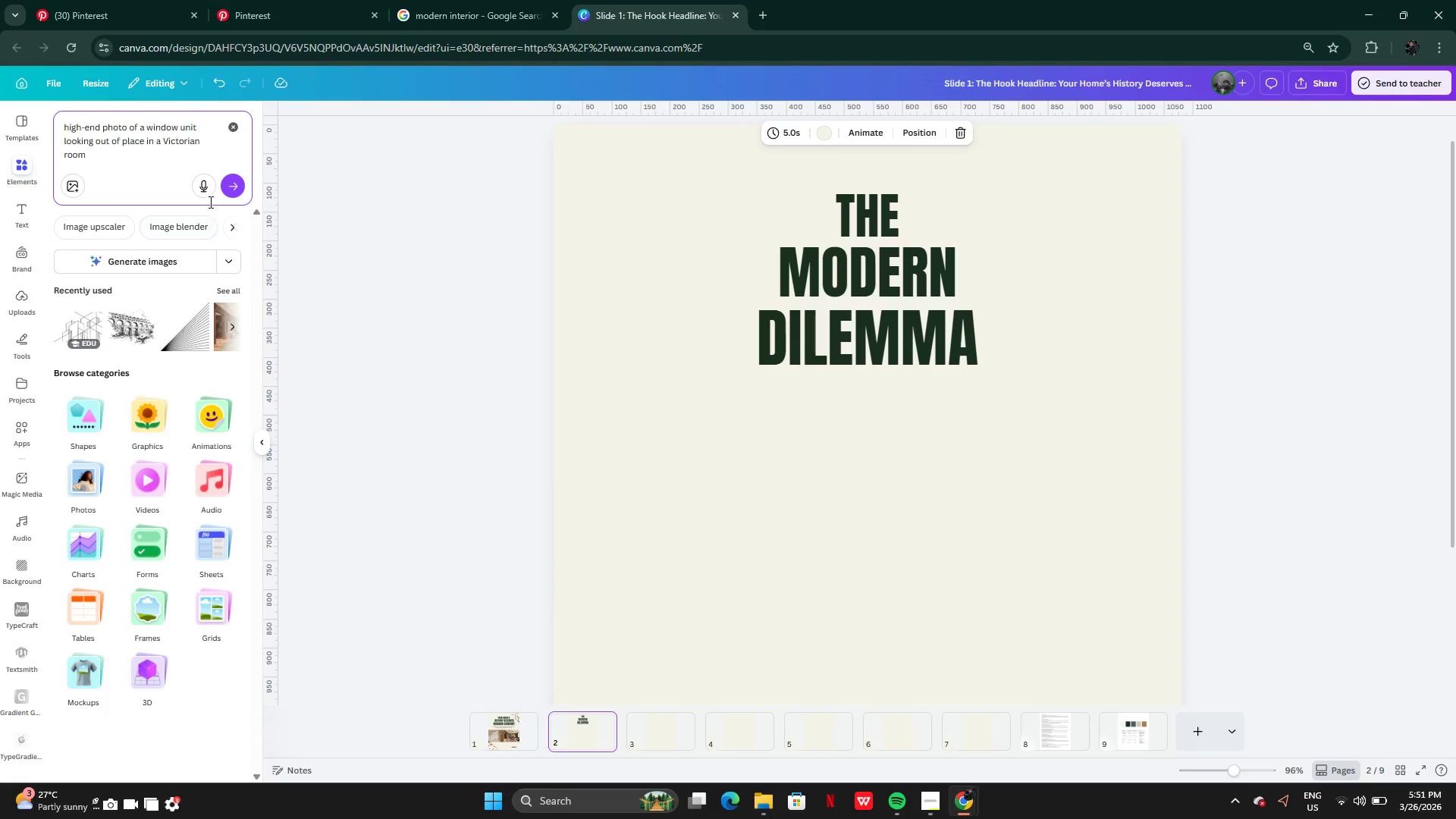 
left_click([229, 187])
 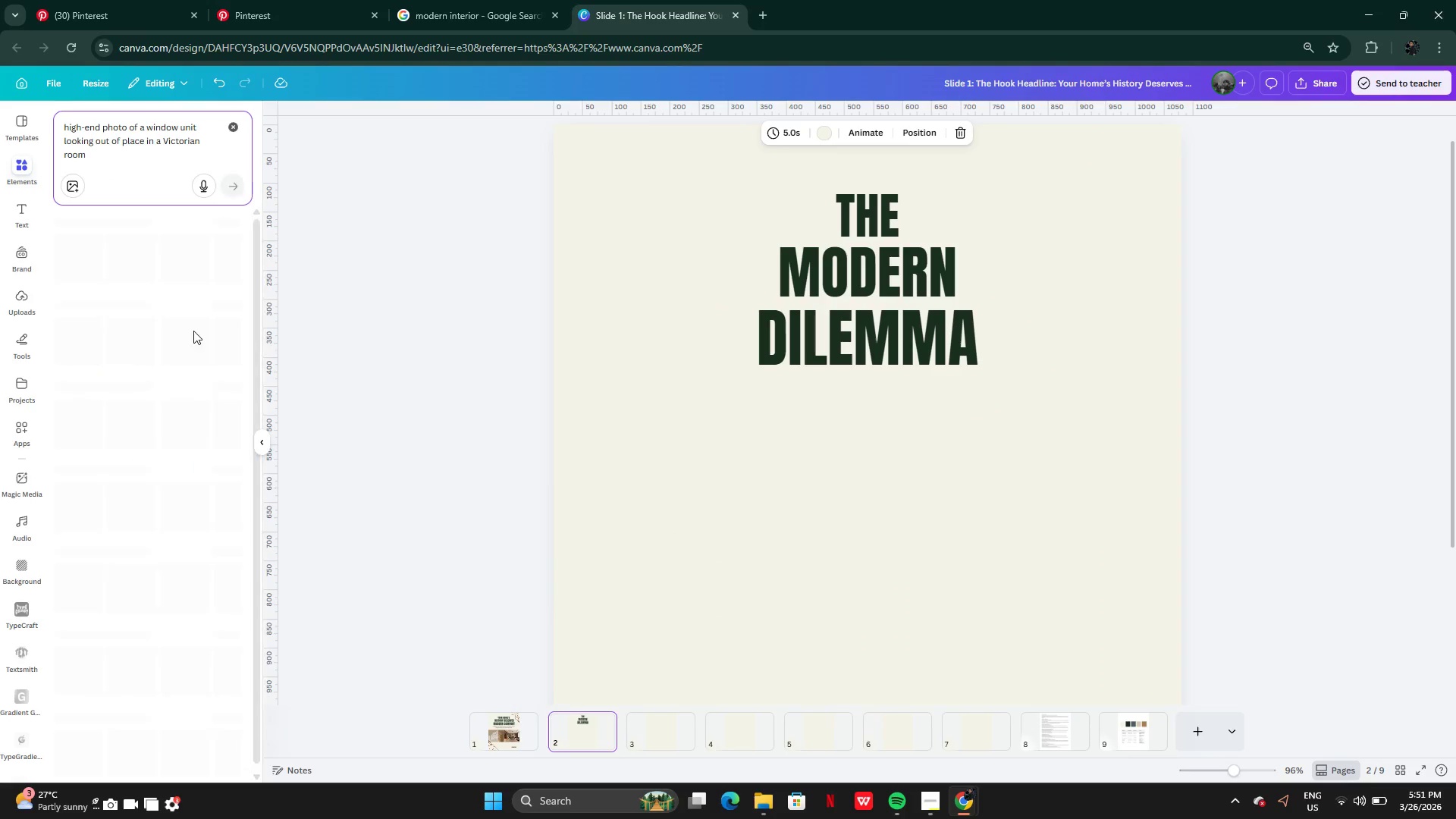 
mouse_move([187, 340])
 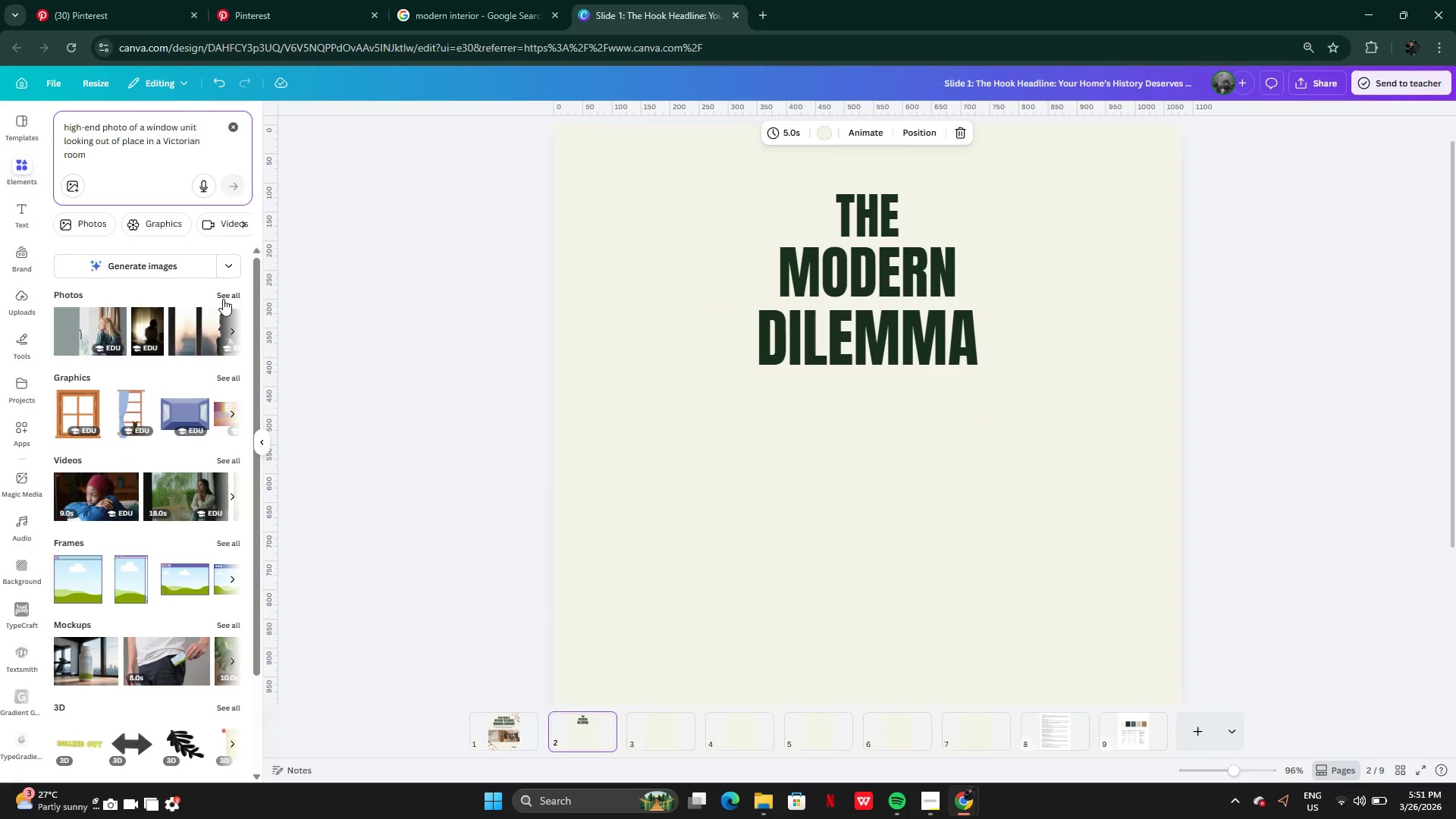 
left_click([224, 299])
 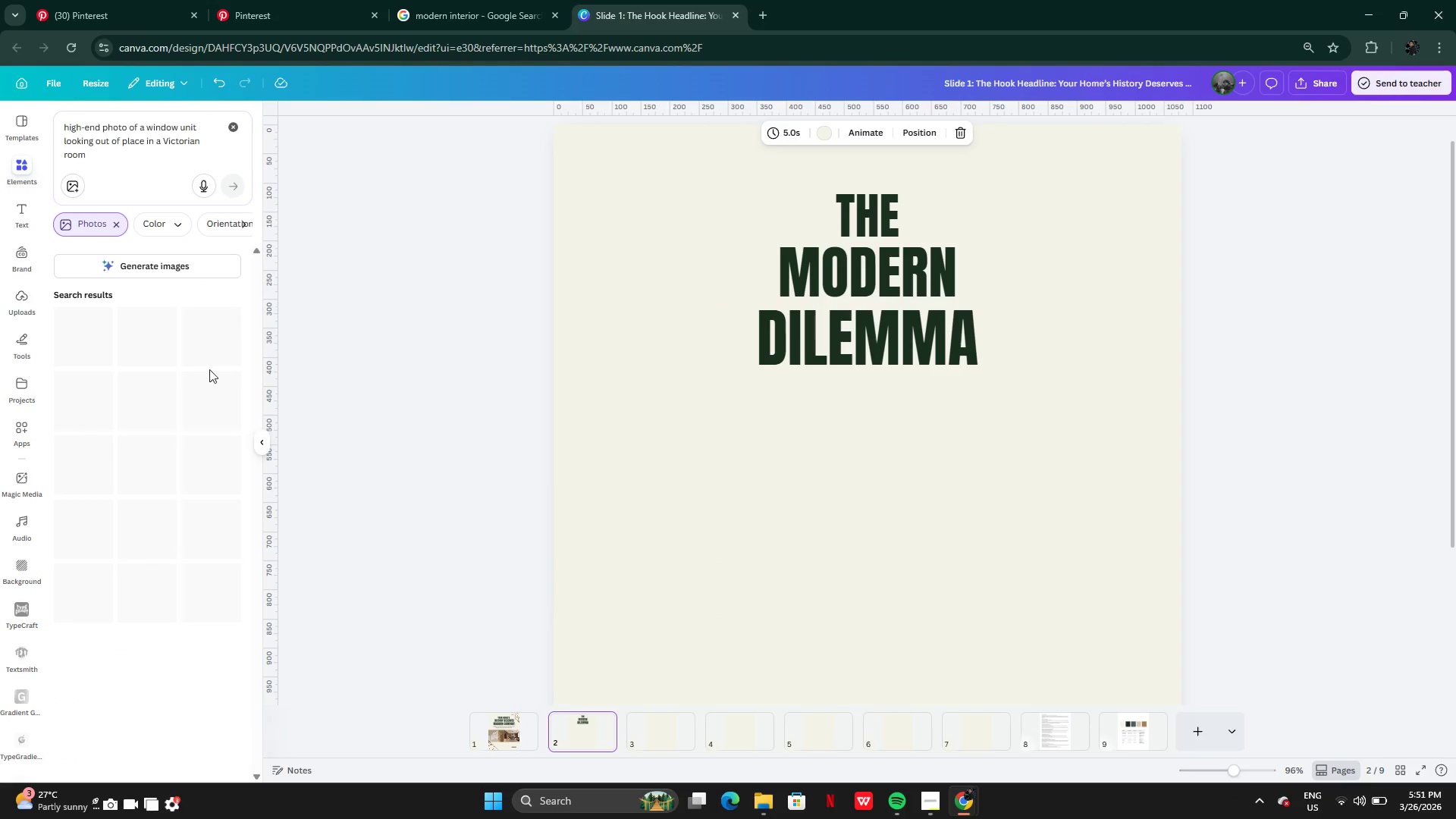 
mouse_move([186, 419])
 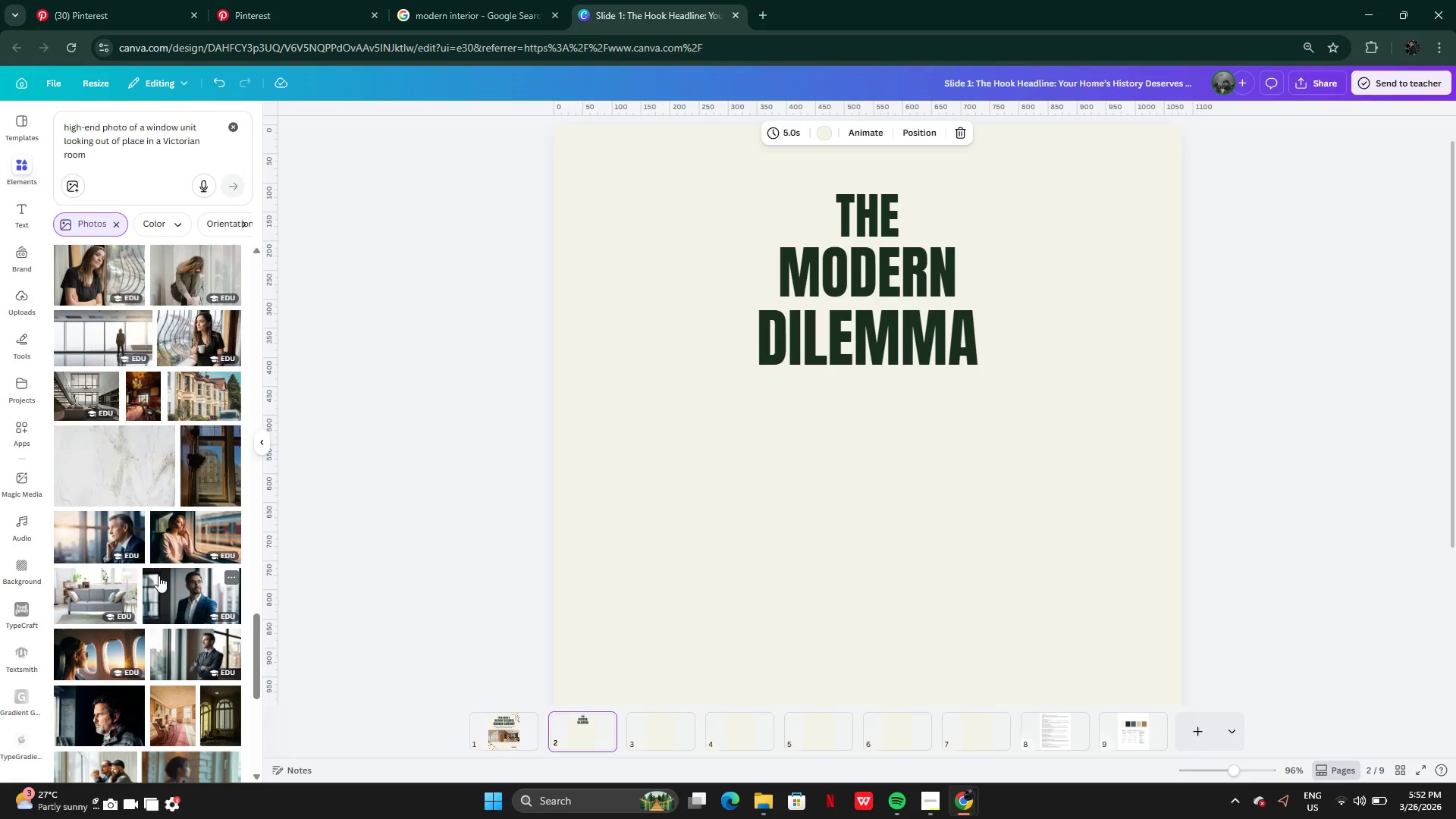 
wait(28.11)
 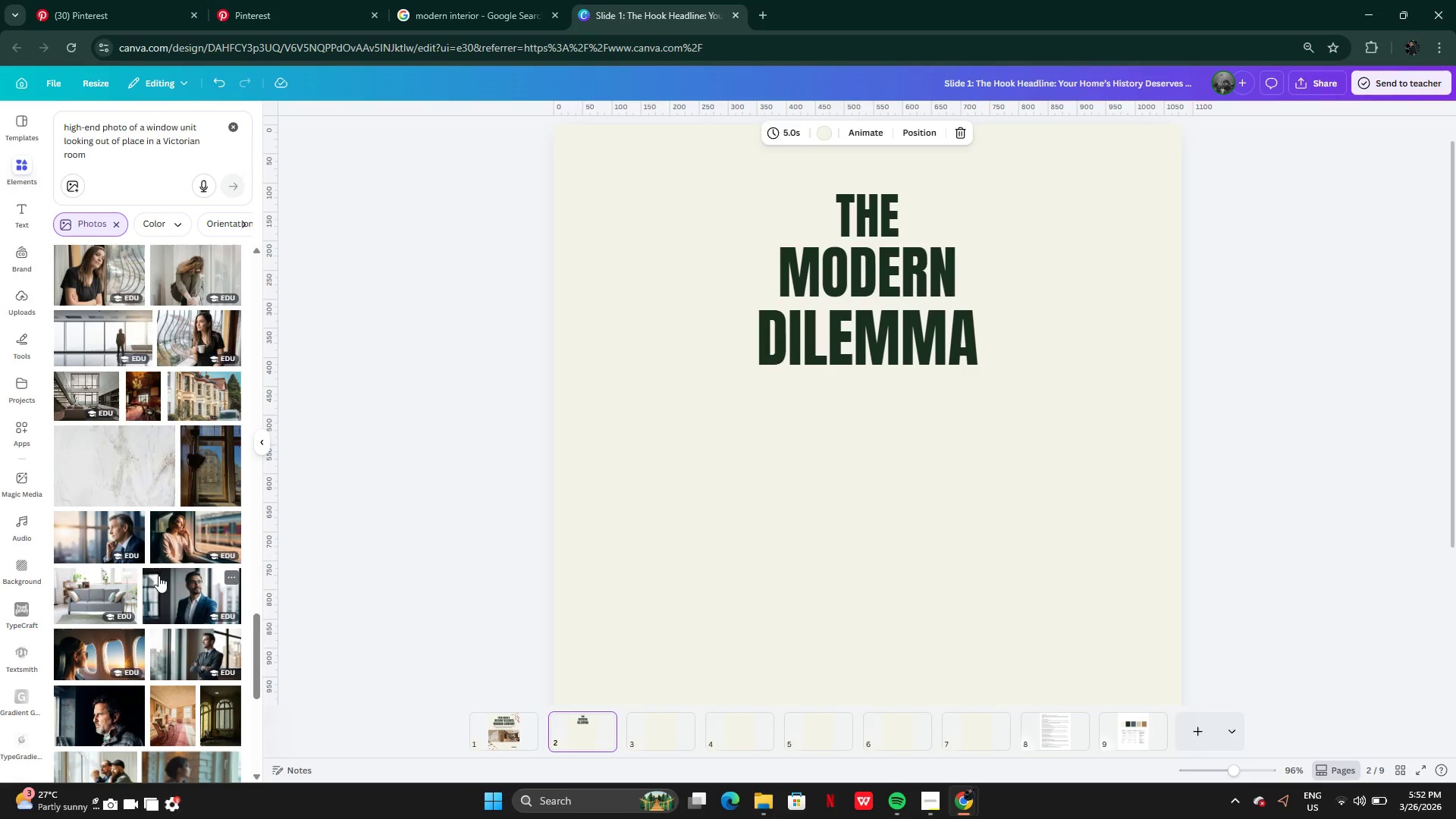 
left_click([229, 8])
 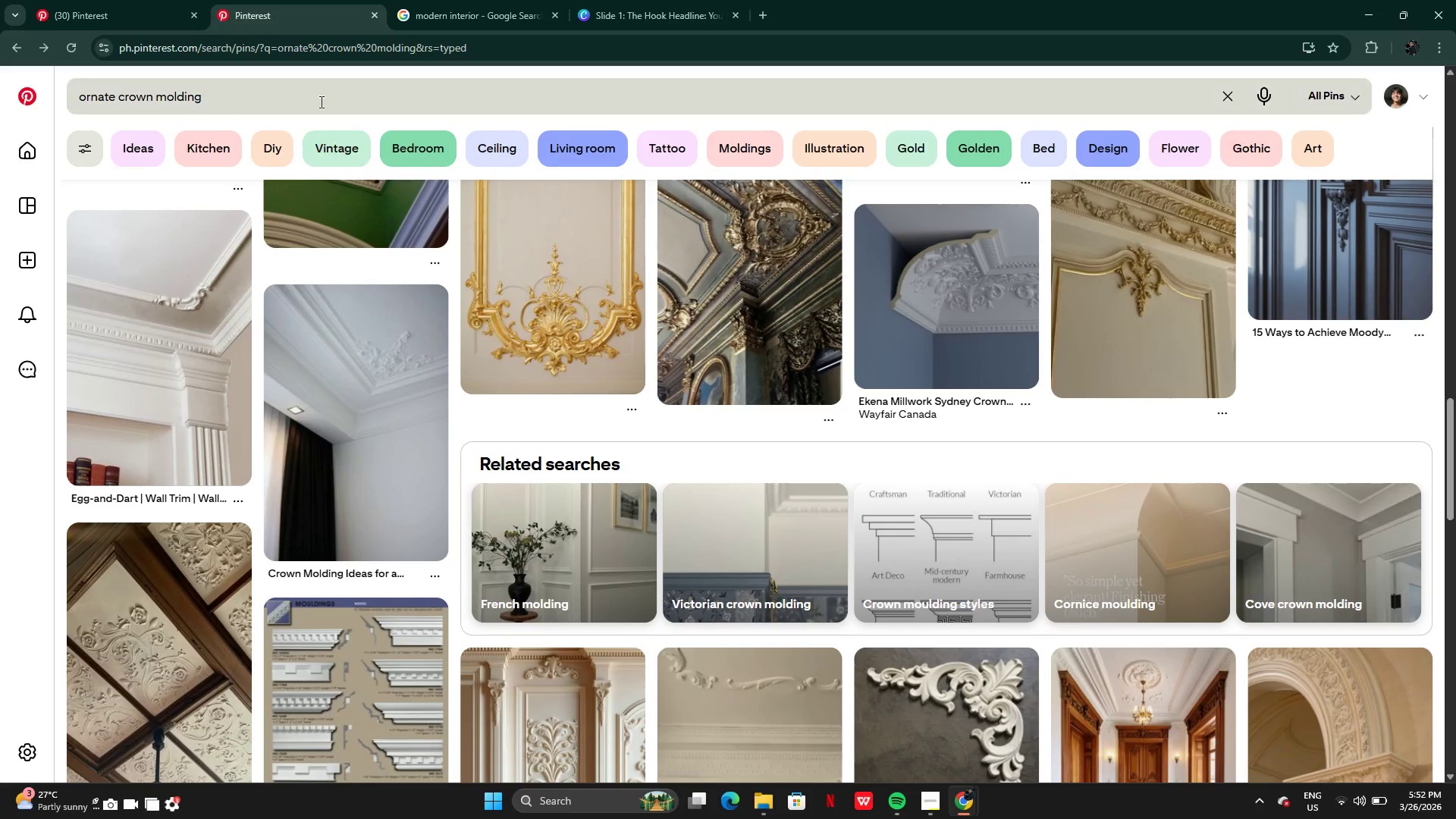 
left_click_drag(start_coordinate=[303, 88], to_coordinate=[78, 97])
 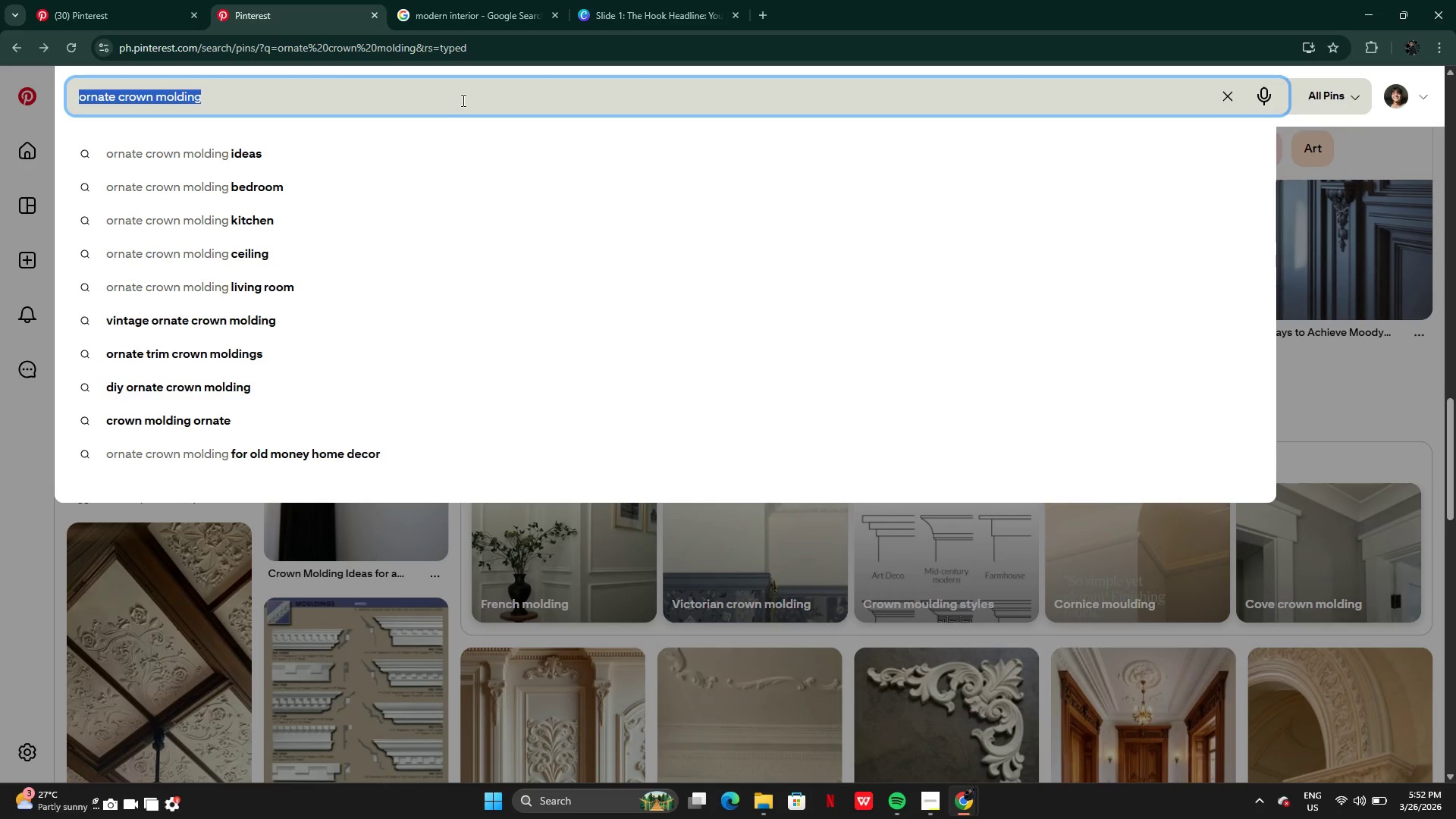 
key(Control+V)
 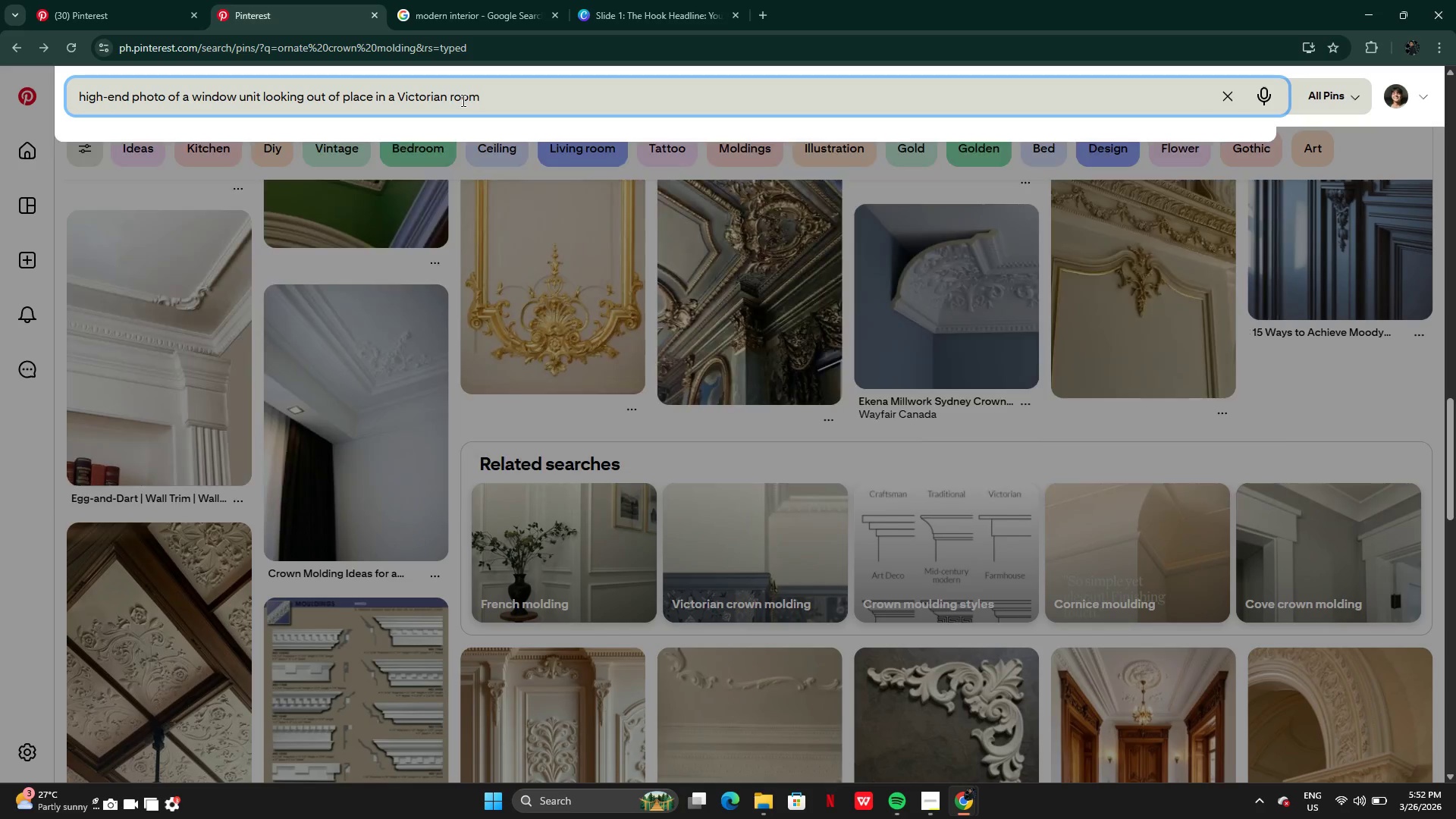 
key(Enter)
 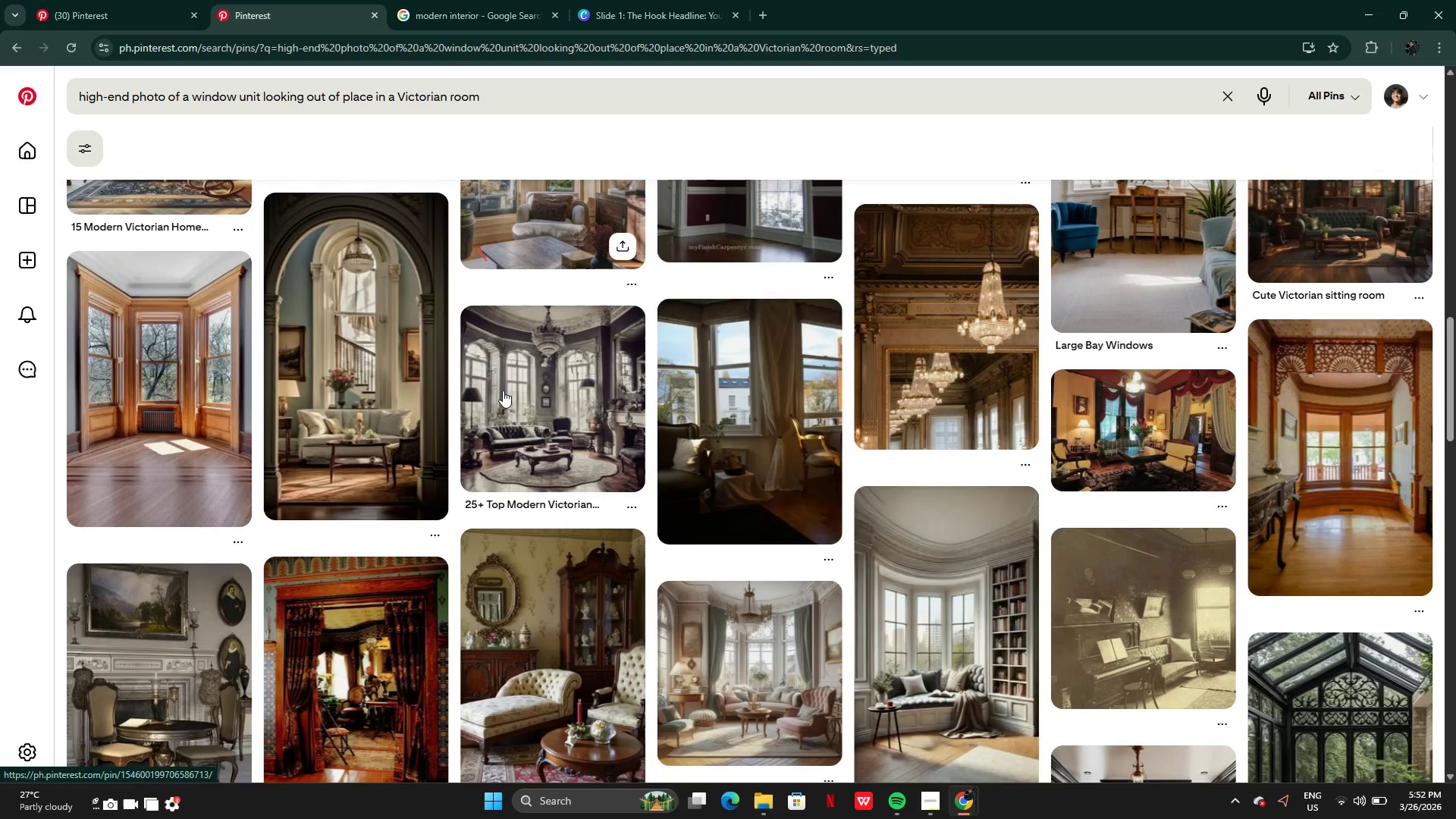 
wait(28.28)
 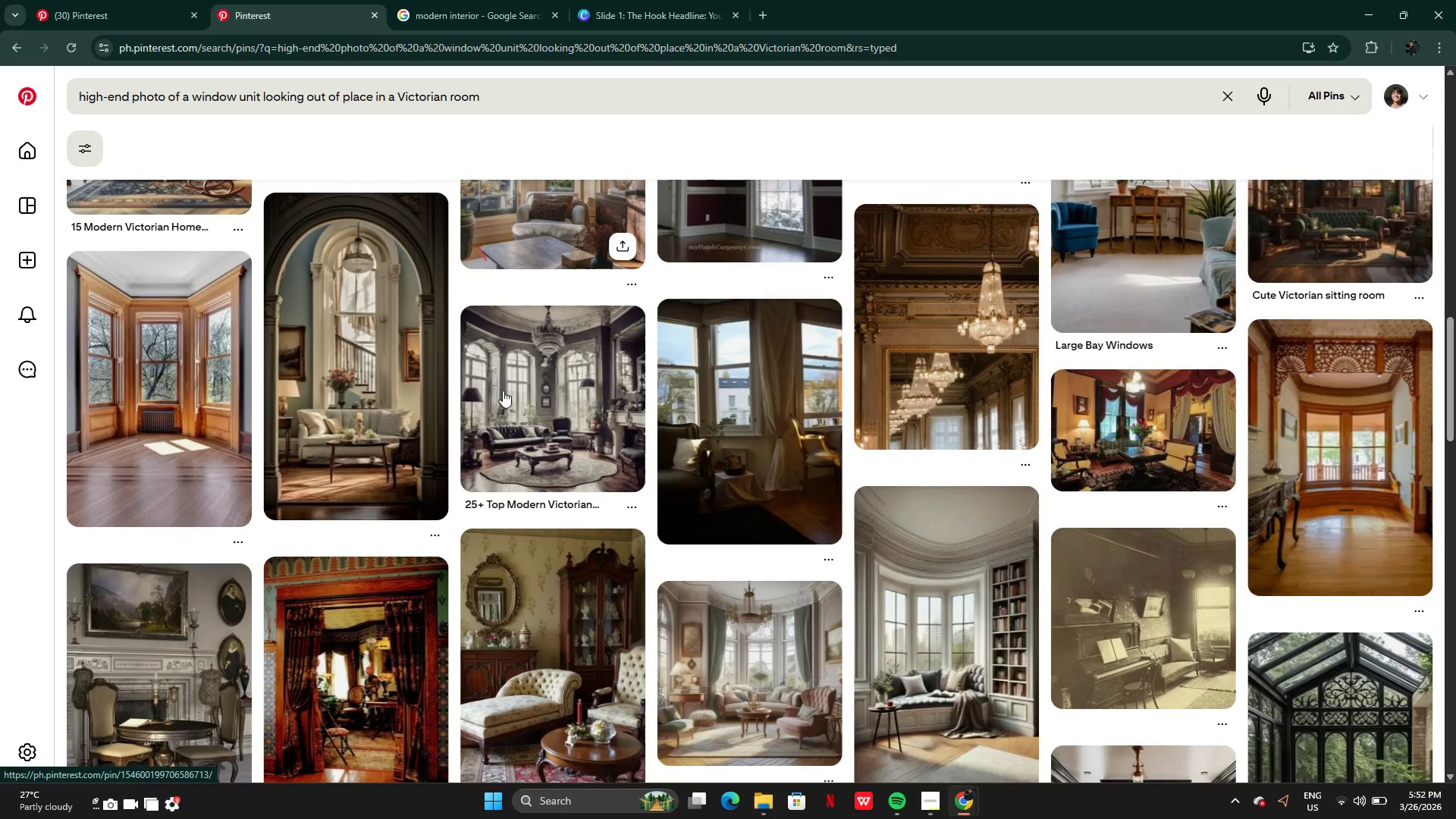 
left_click([971, 416])
 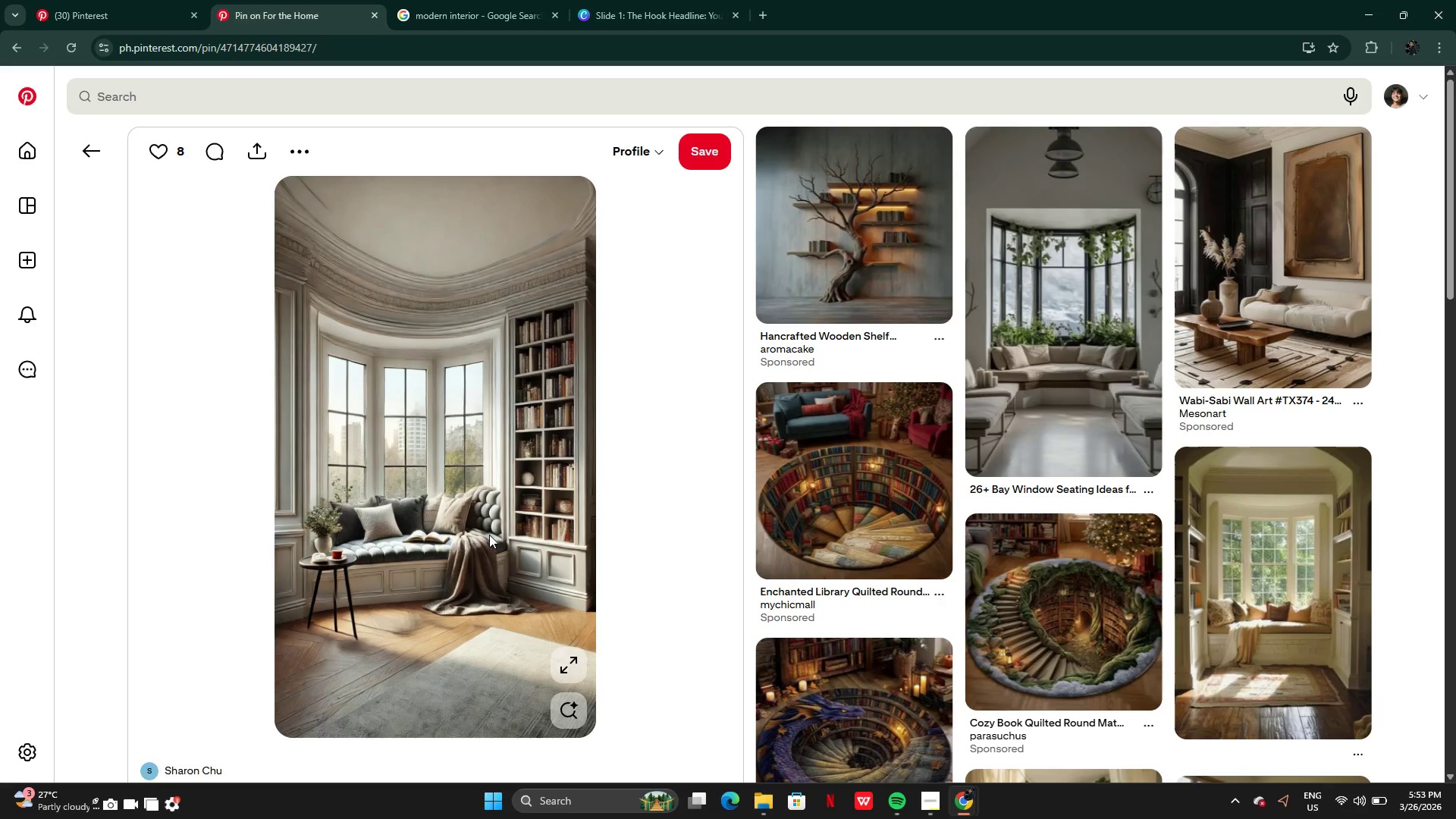 
wait(7.81)
 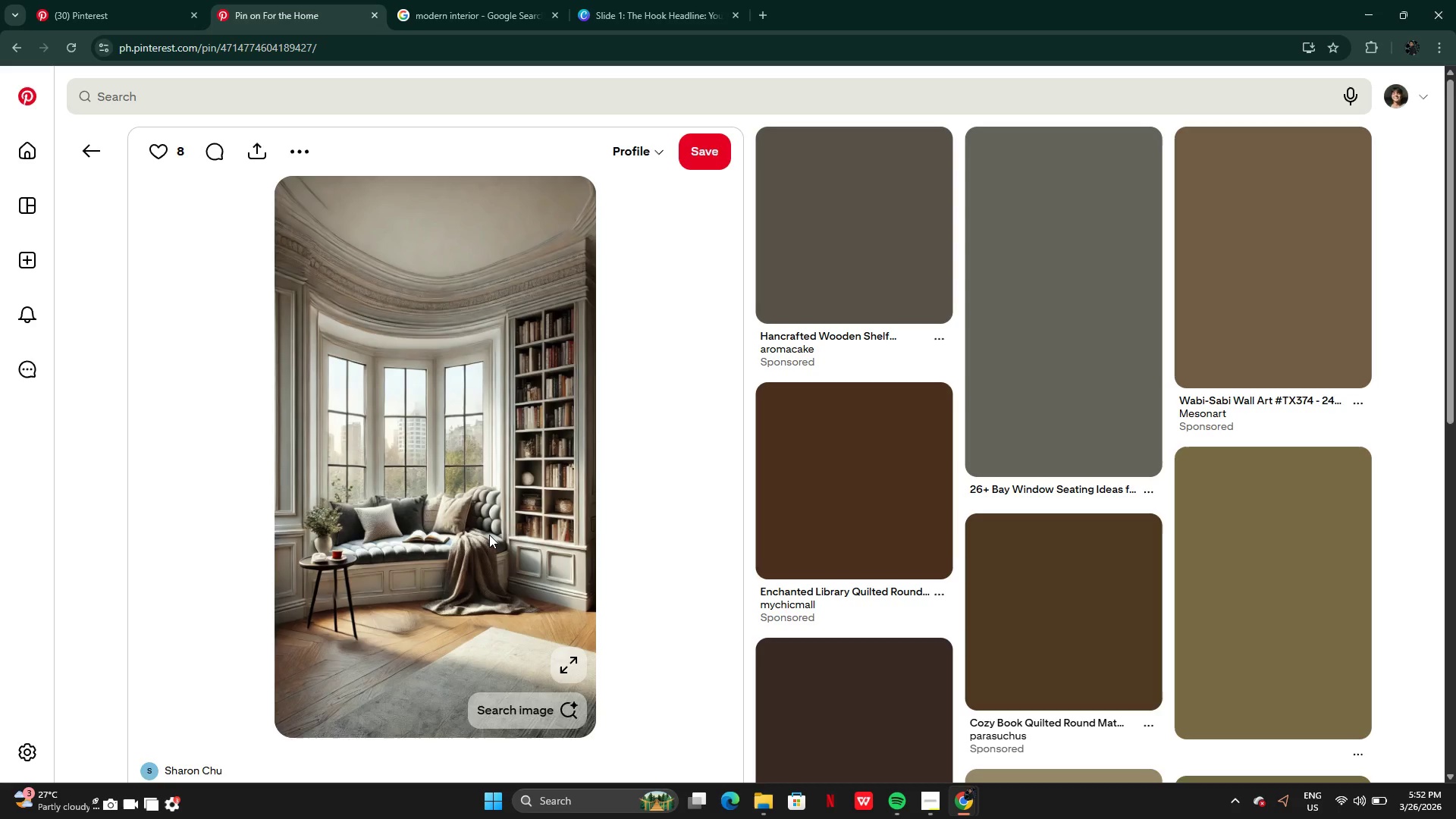 
left_click([1056, 264])
 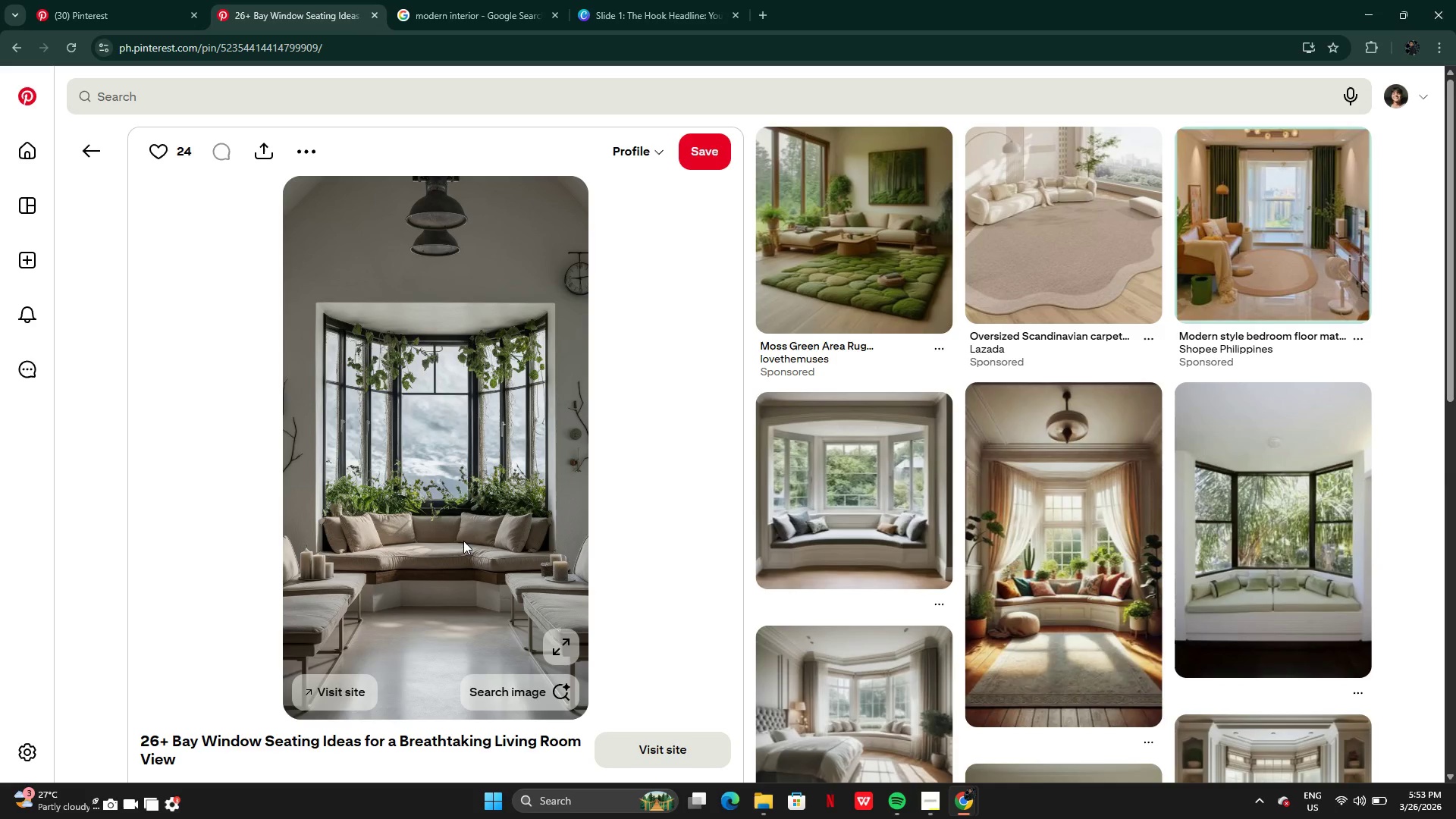 
right_click([442, 456])
 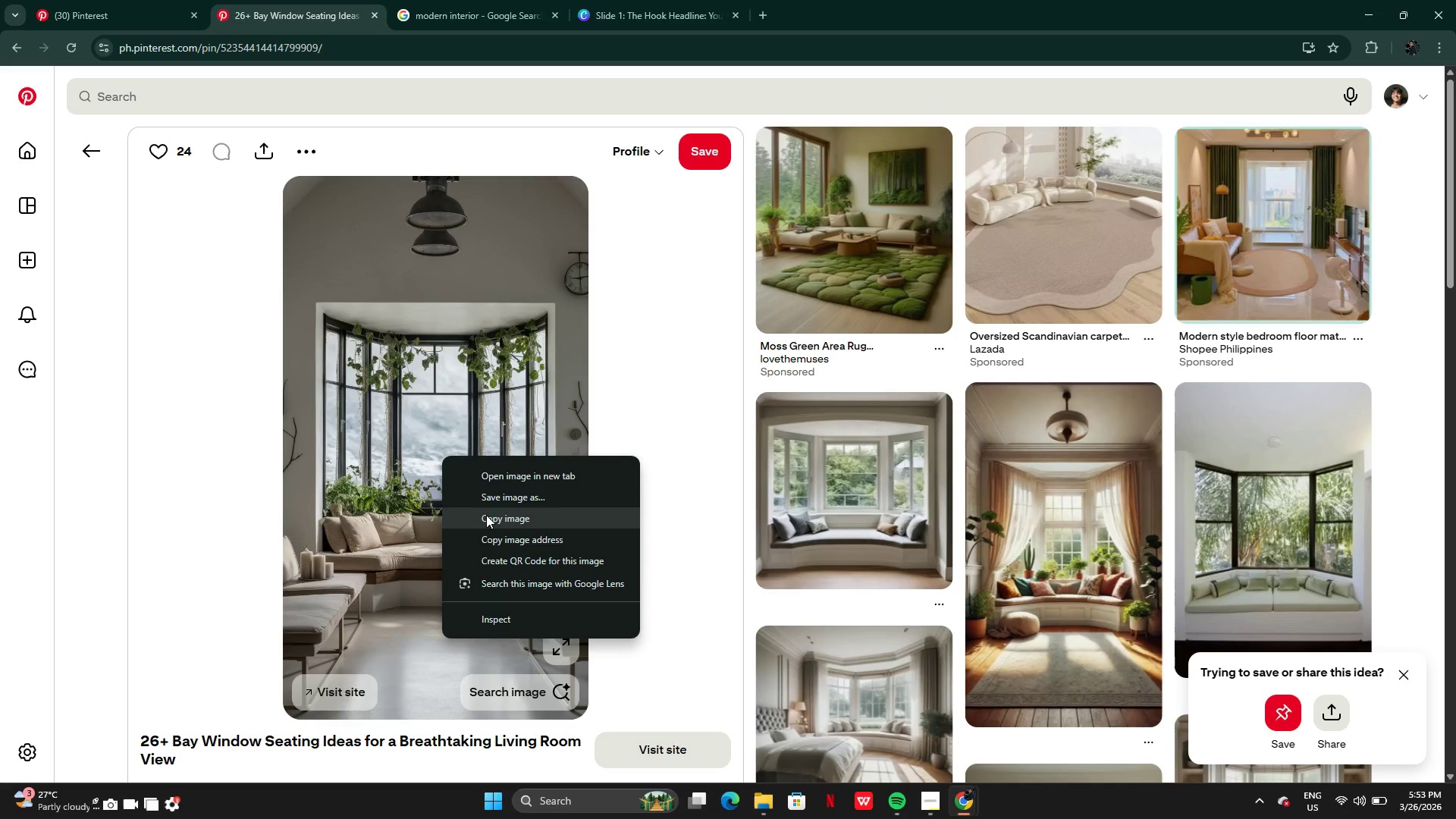 
left_click([487, 516])
 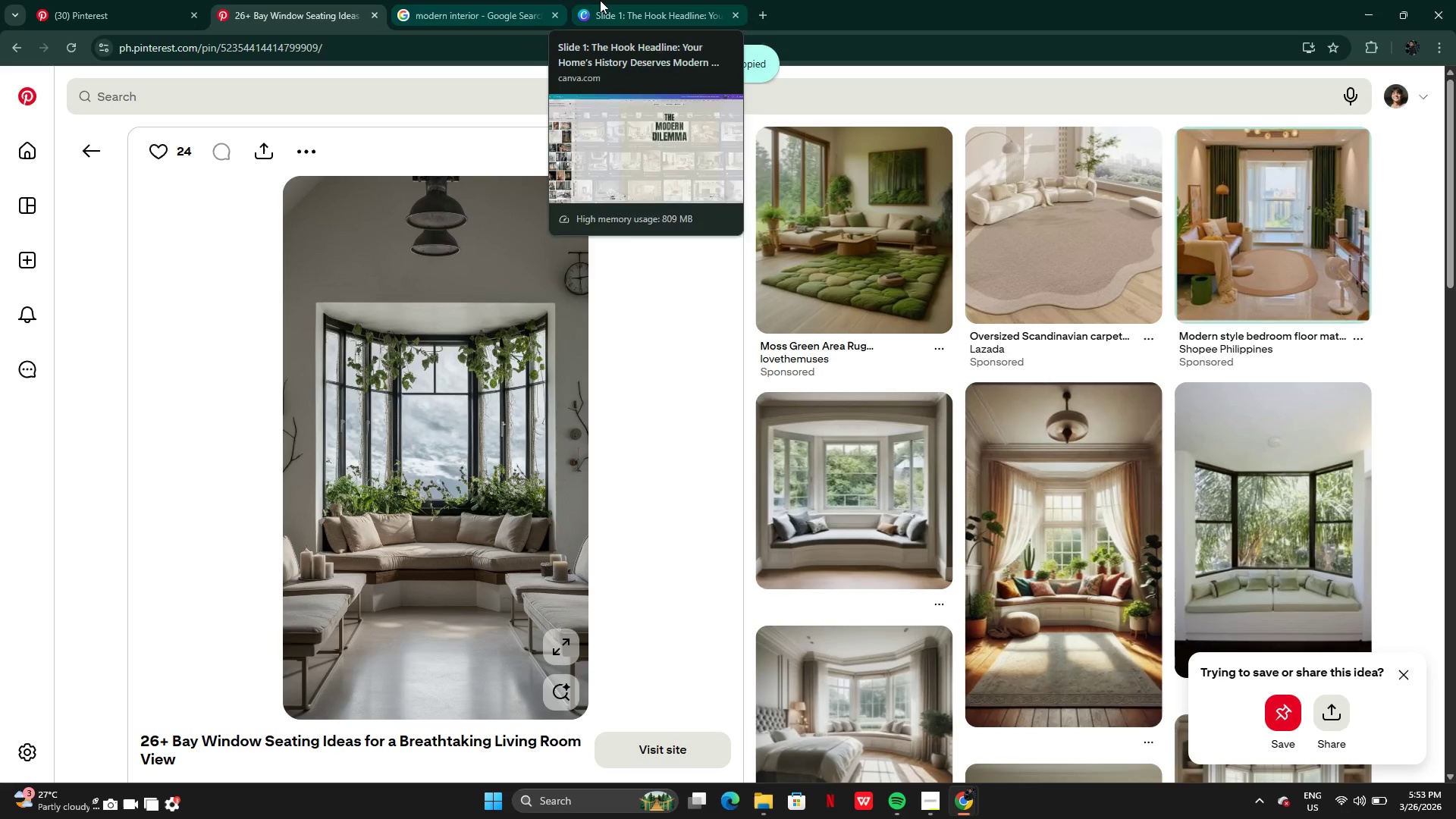 
left_click([600, 0])
 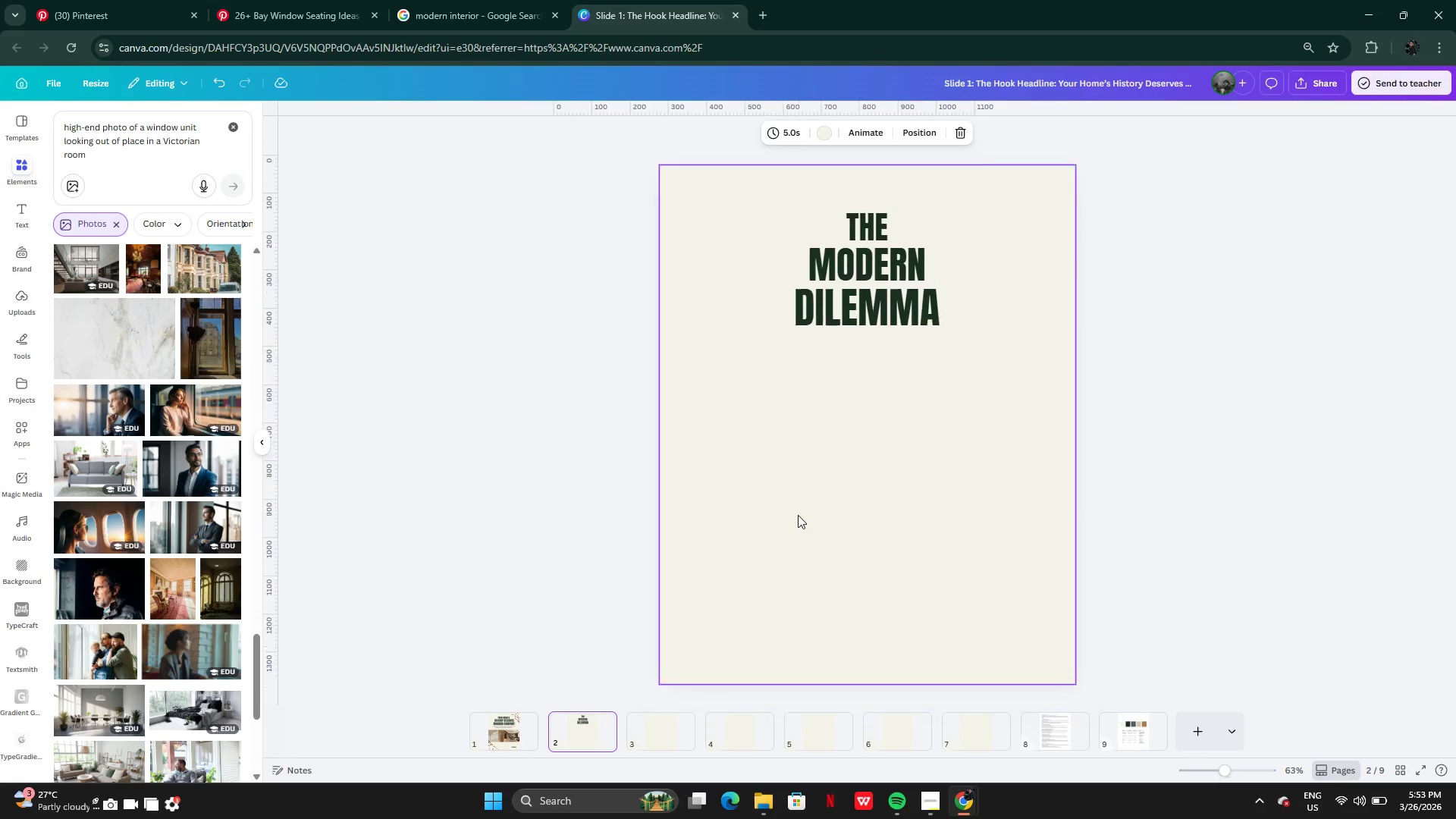 
left_click([798, 515])
 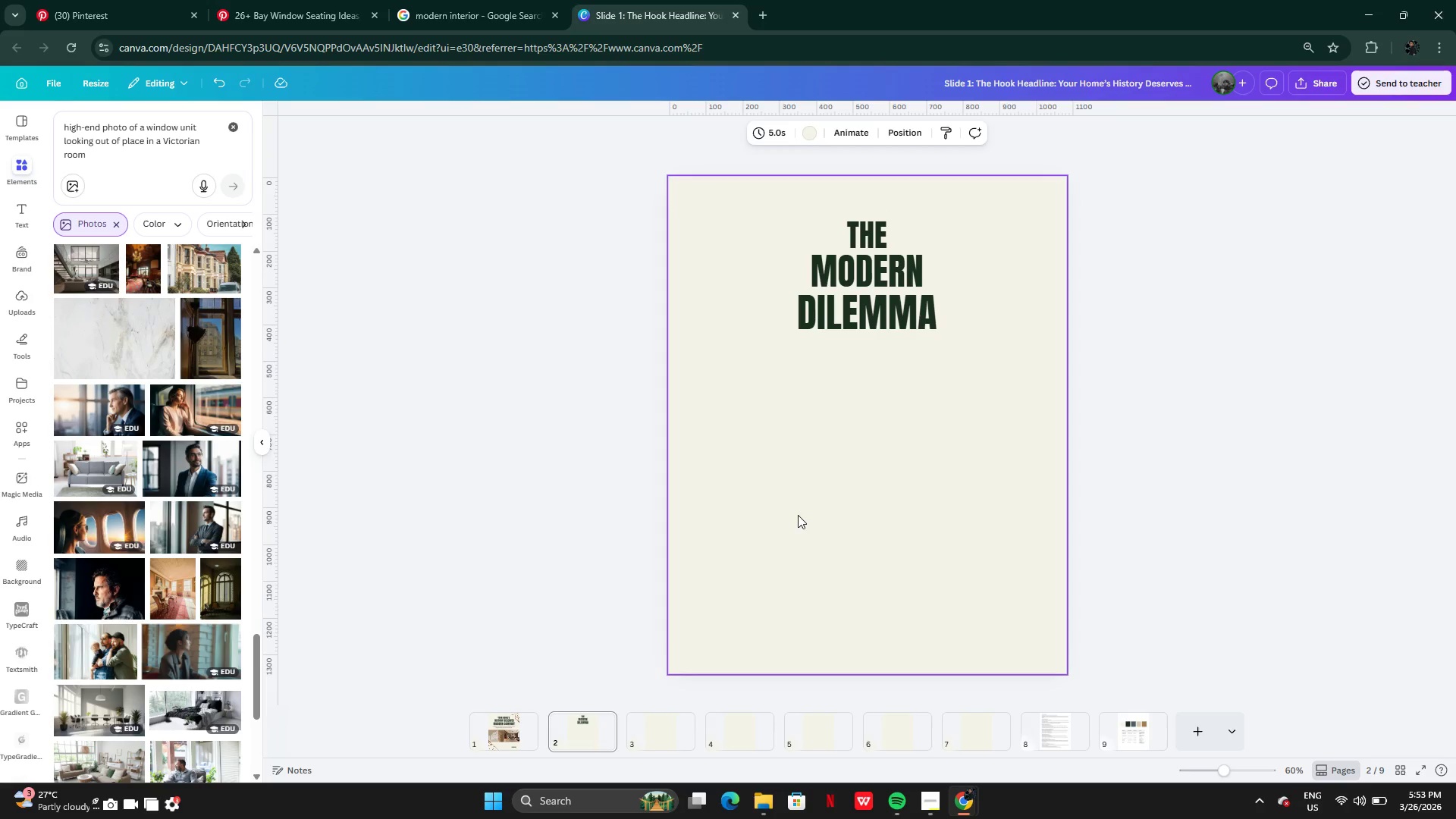 
key(Control+V)
 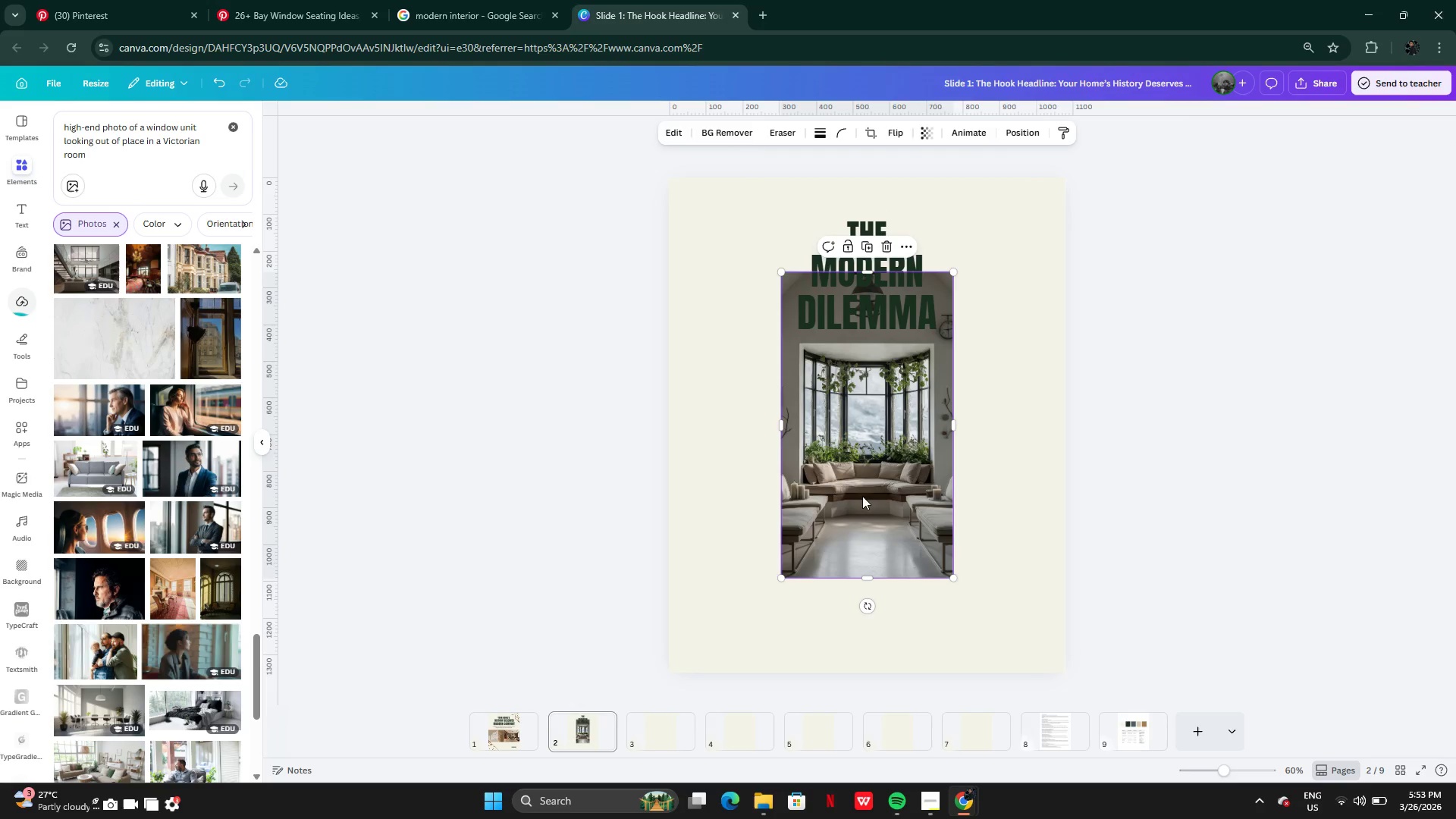 
left_click_drag(start_coordinate=[865, 486], to_coordinate=[858, 585])
 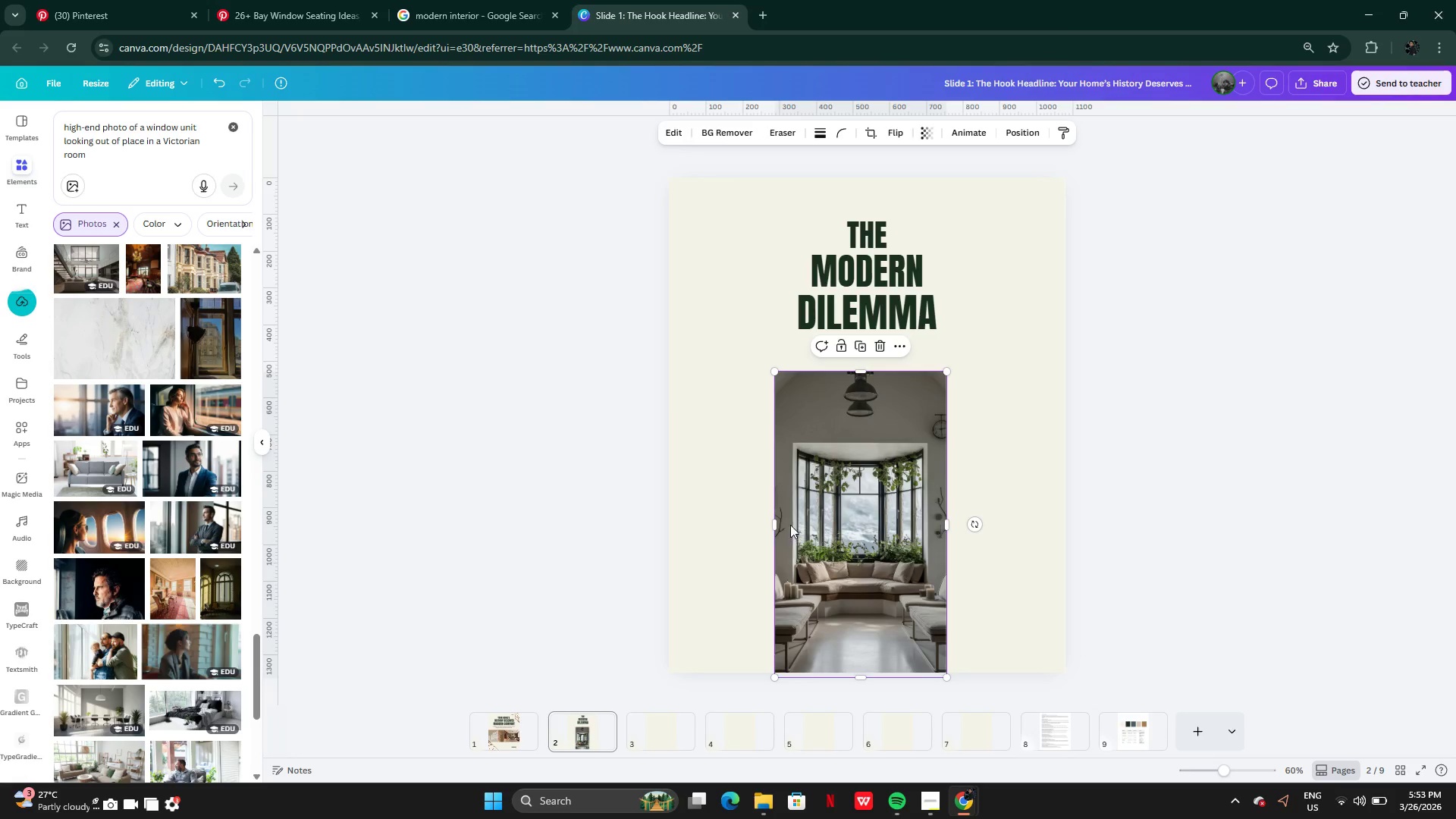 
left_click([686, 475])
 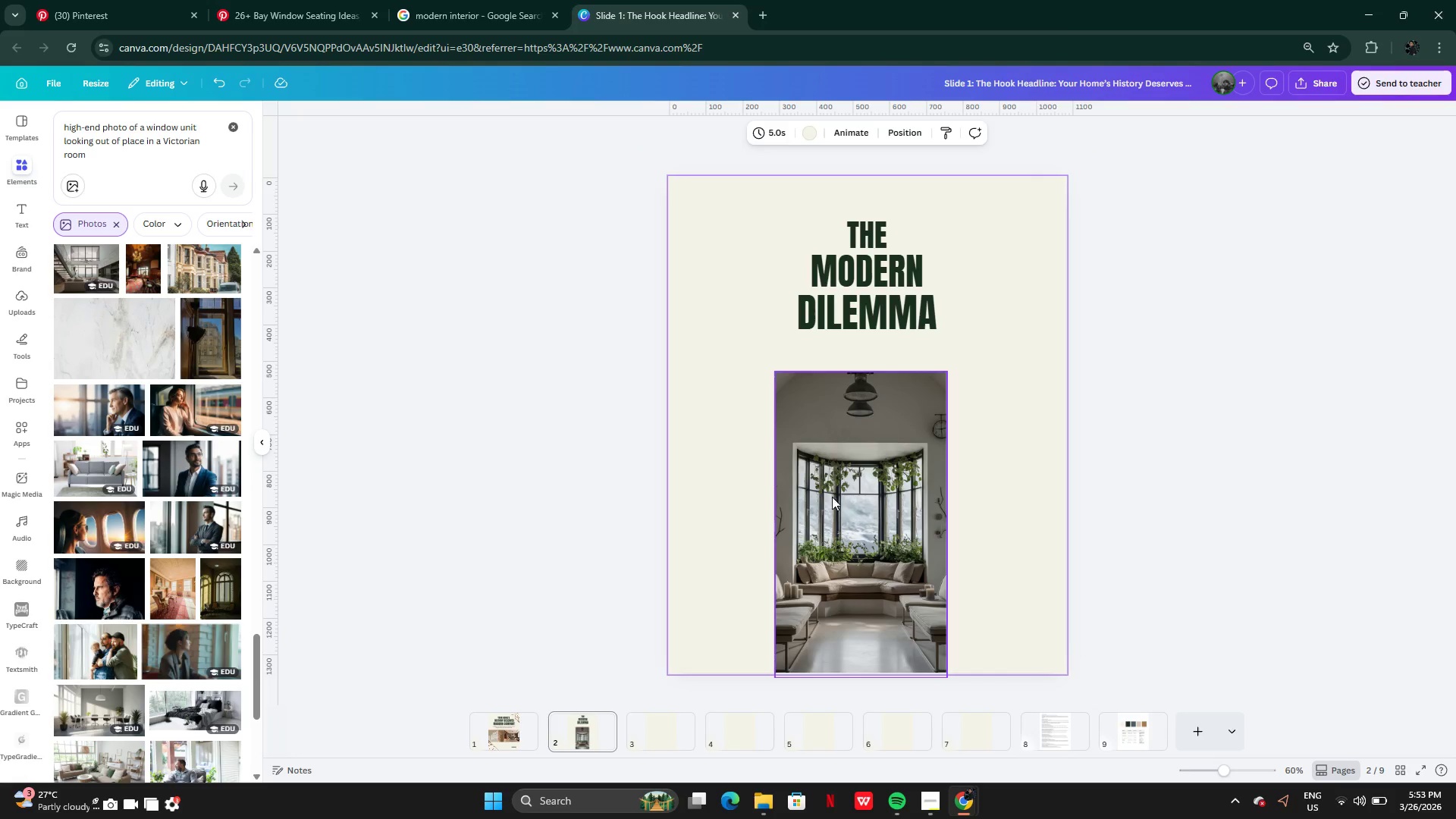 
left_click_drag(start_coordinate=[839, 503], to_coordinate=[846, 503])
 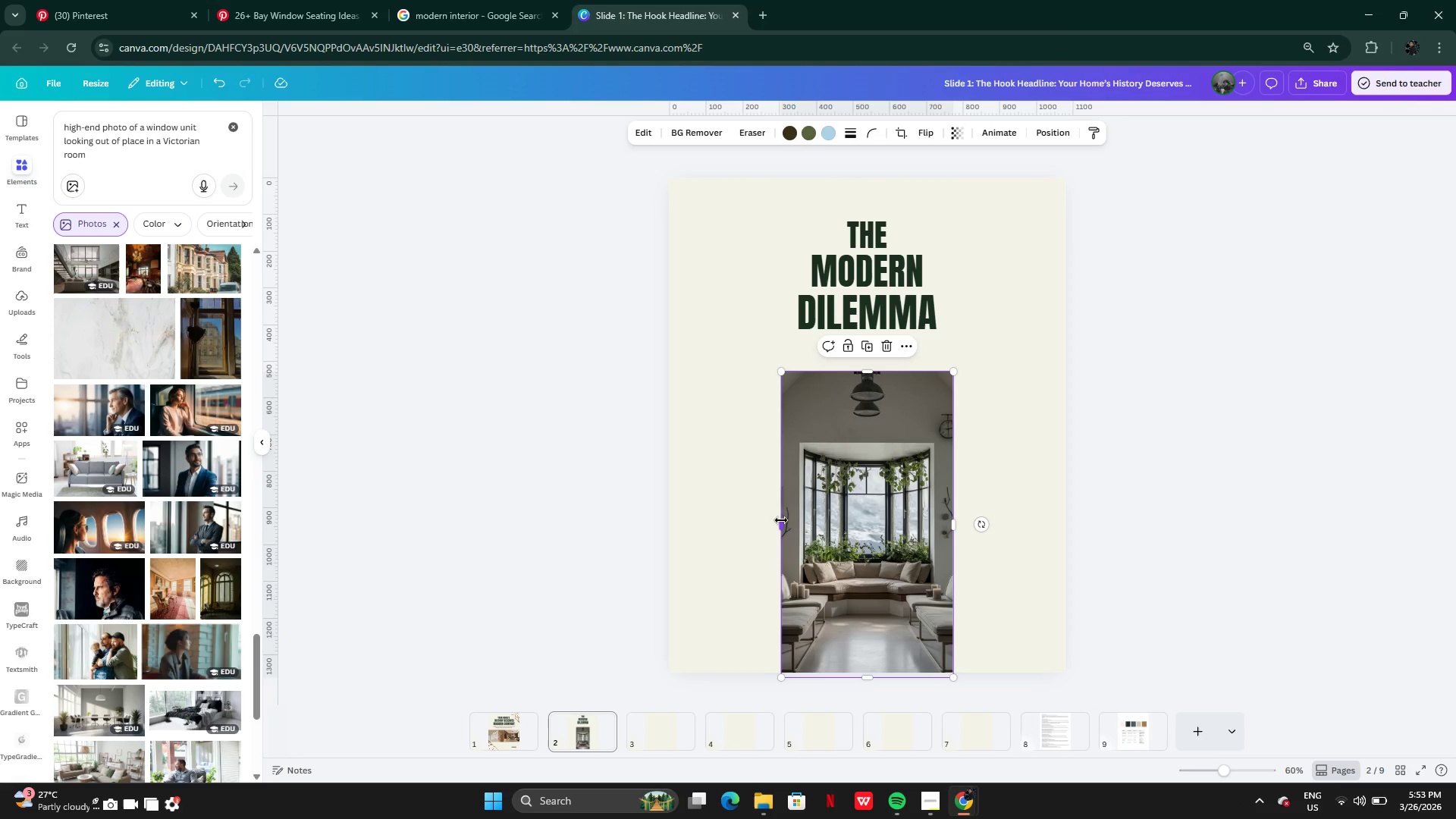 
left_click_drag(start_coordinate=[781, 520], to_coordinate=[725, 516])
 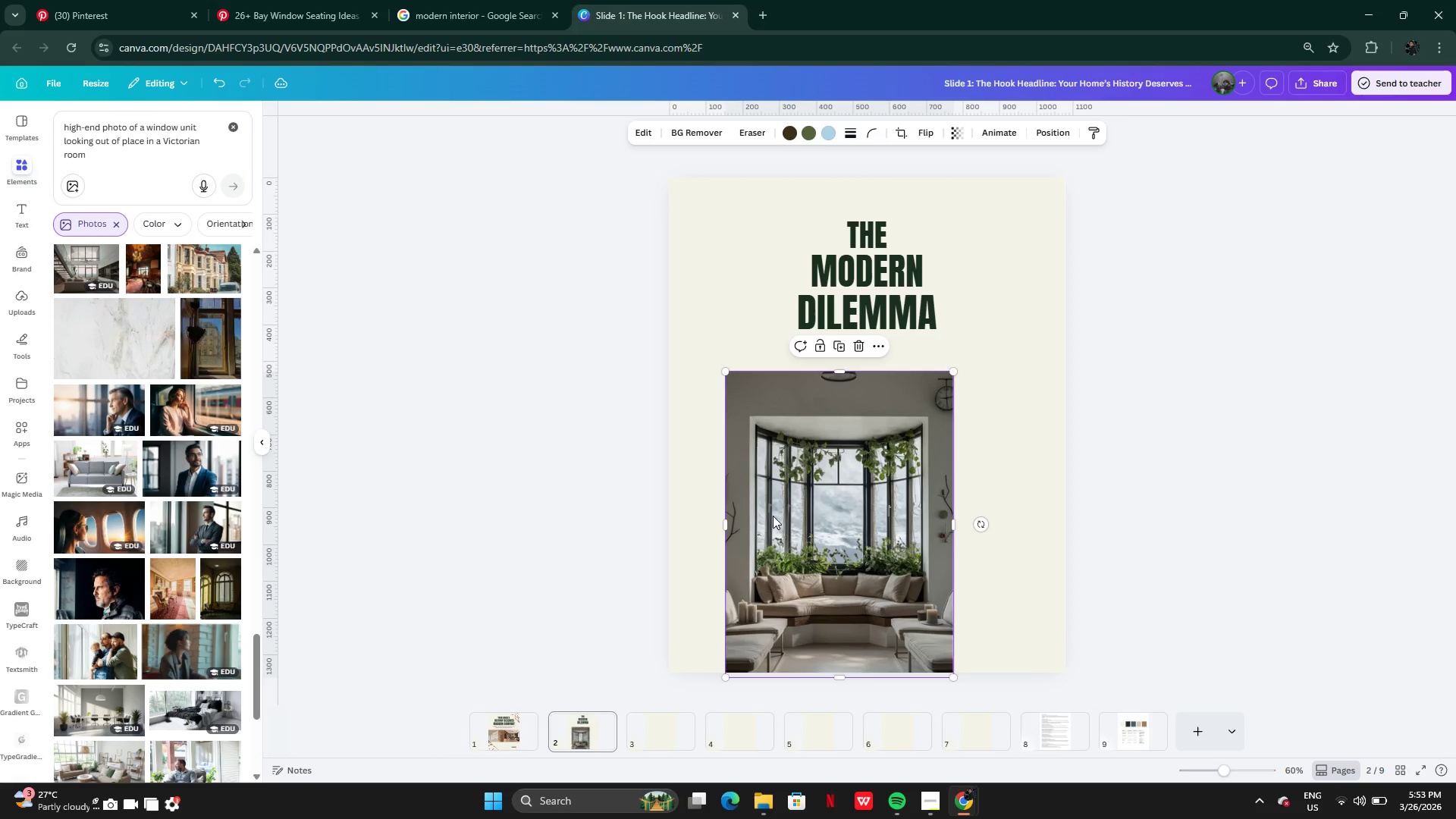 
left_click_drag(start_coordinate=[773, 516], to_coordinate=[799, 511])
 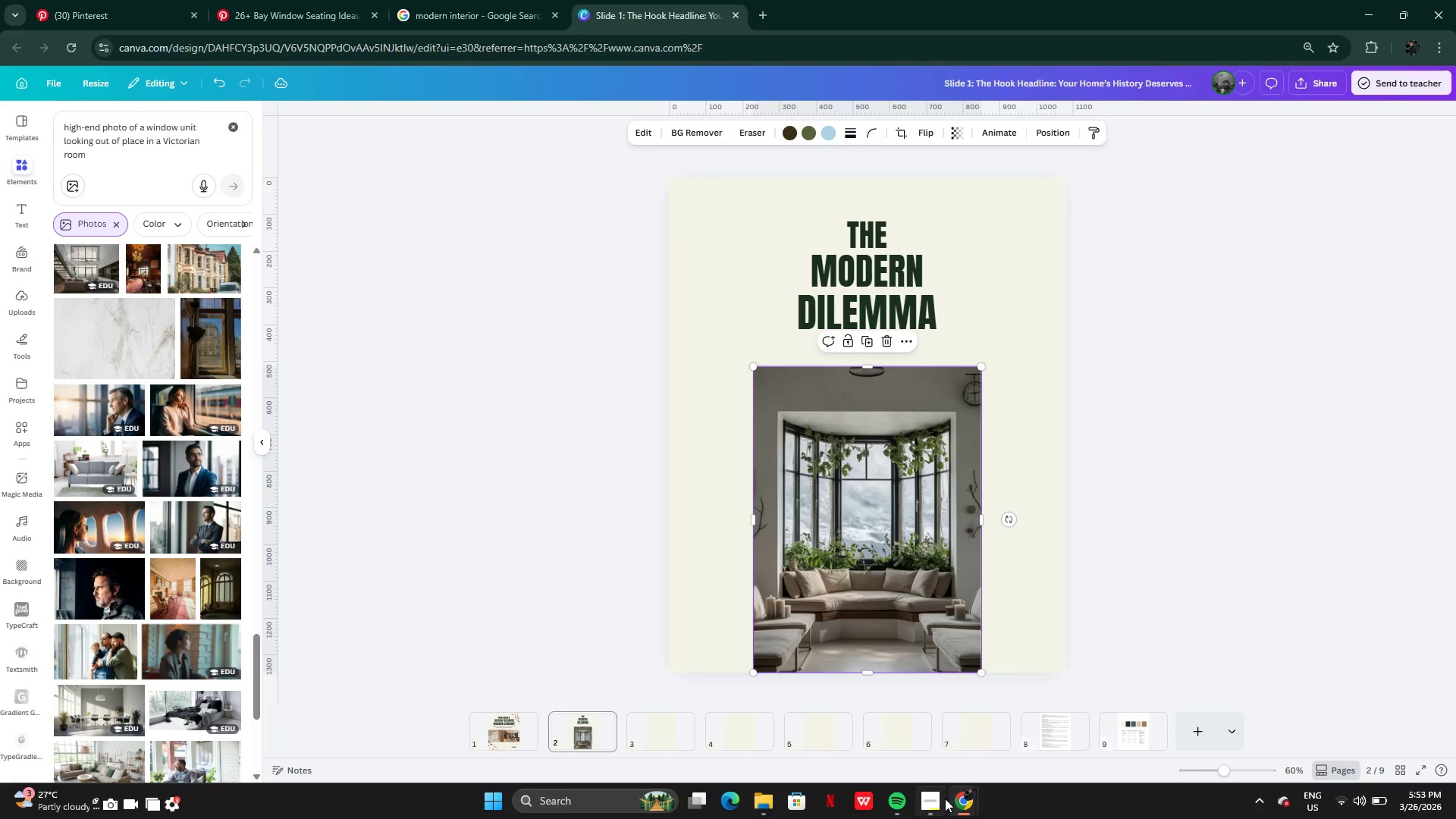 
left_click([940, 801])